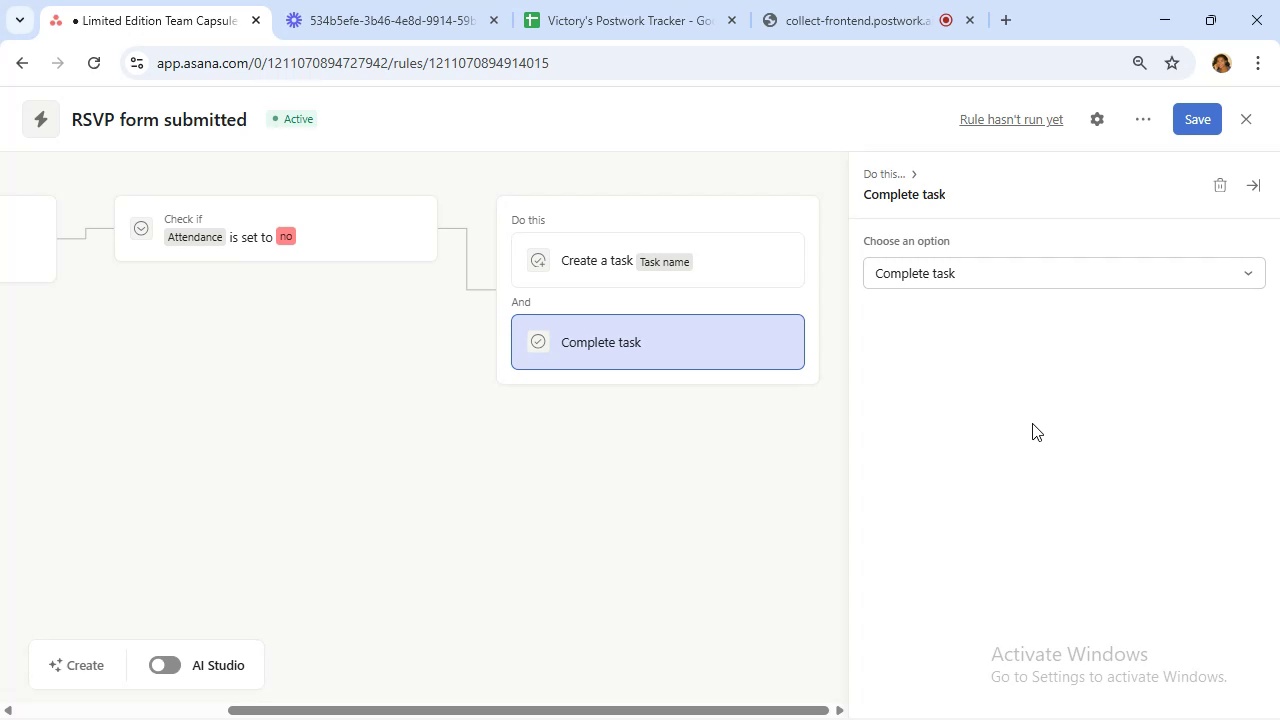 
scroll: coordinate [1032, 423], scroll_direction: up, amount: 3.0
 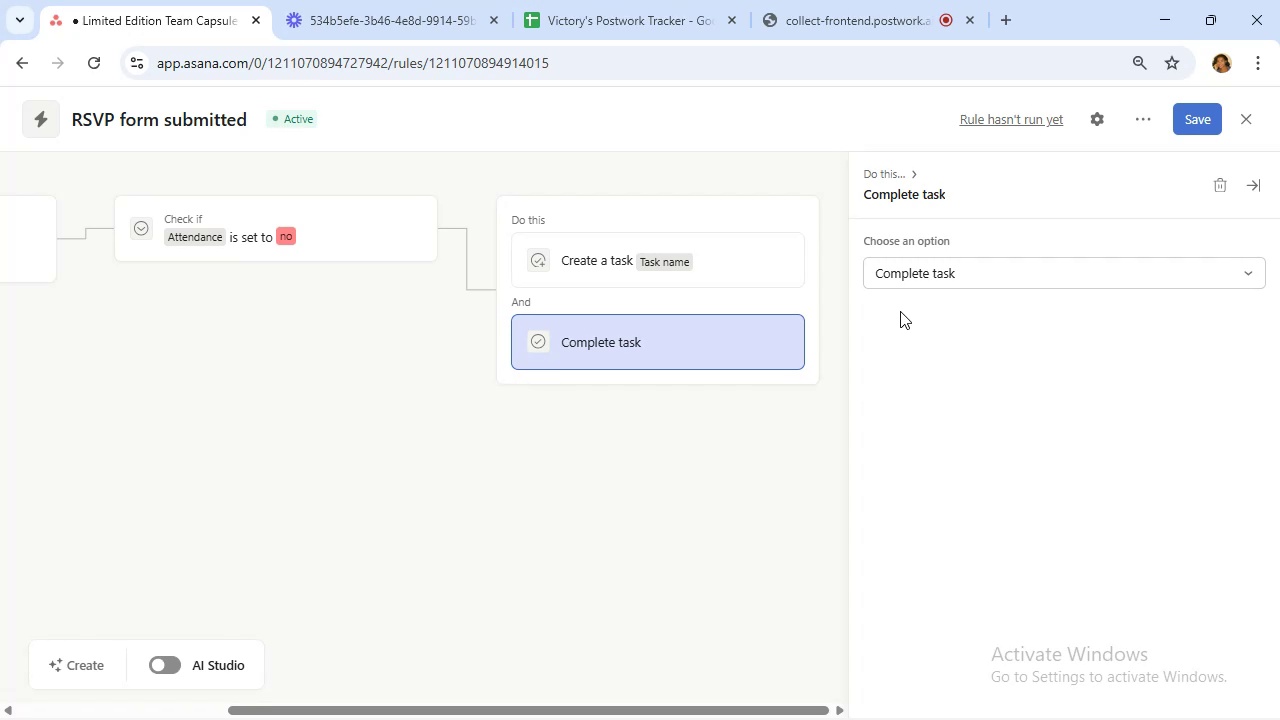 
wait(7.15)
 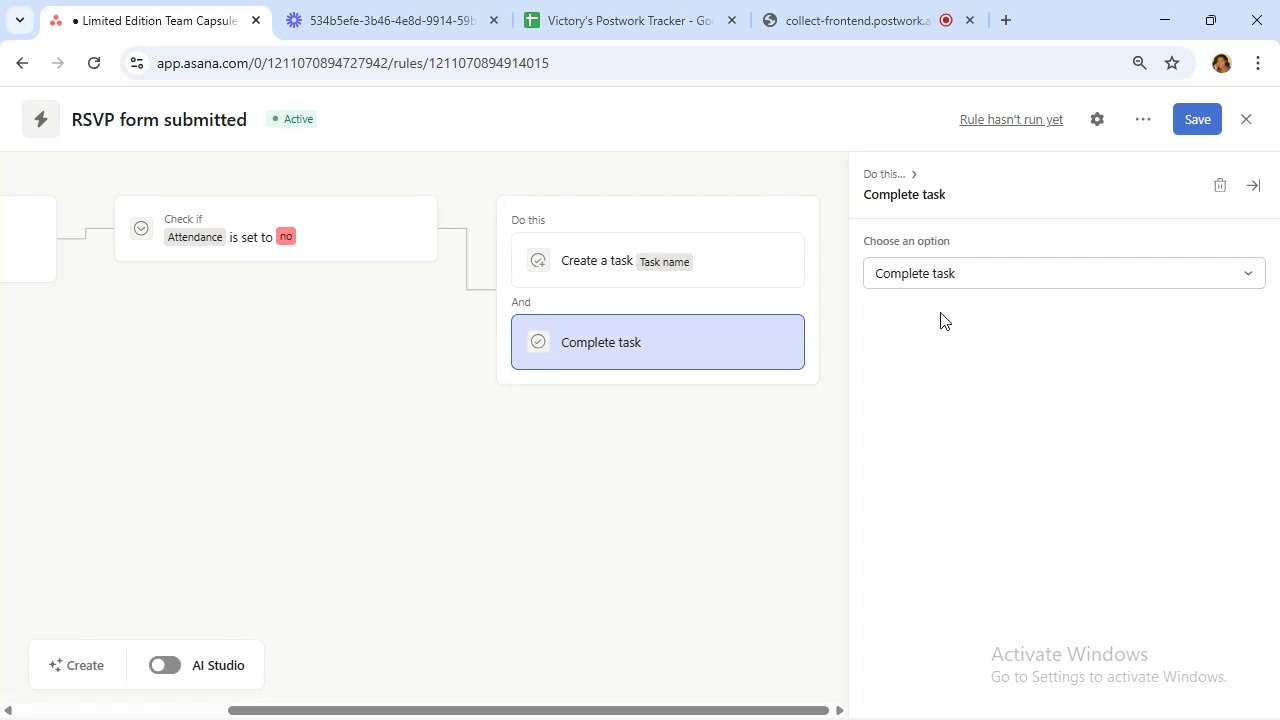 
left_click([236, 120])
 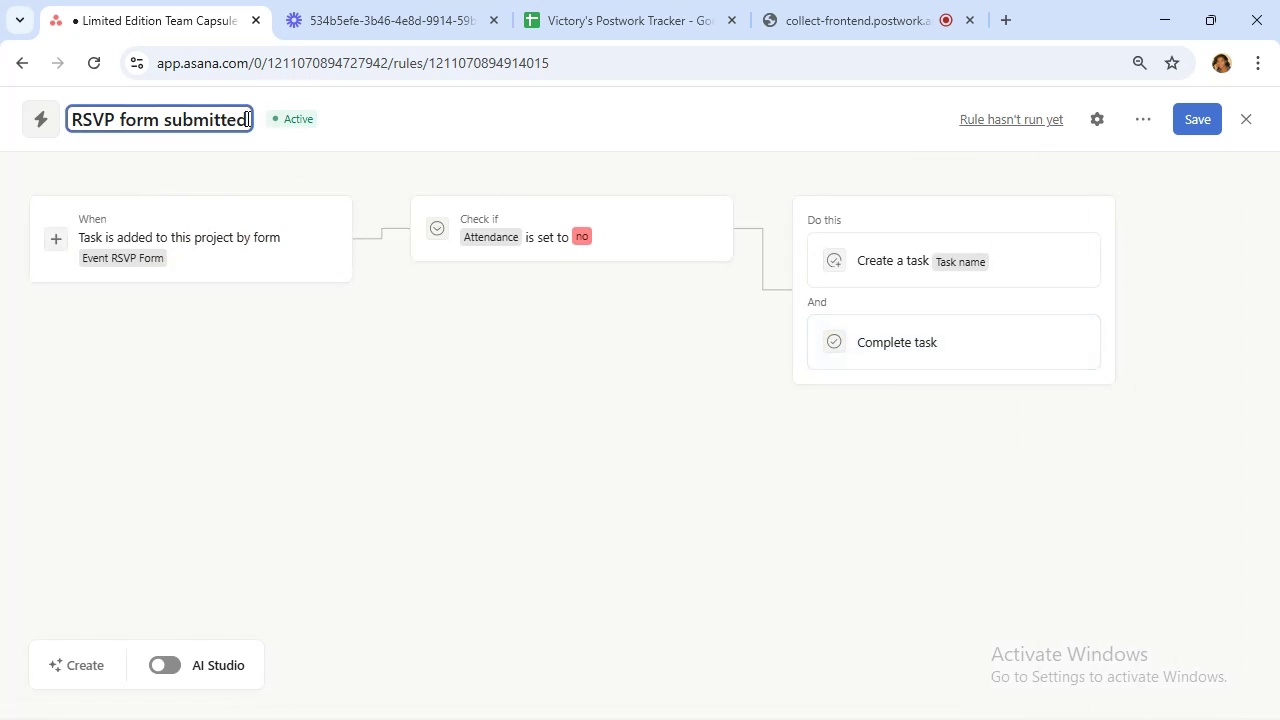 
left_click([246, 118])
 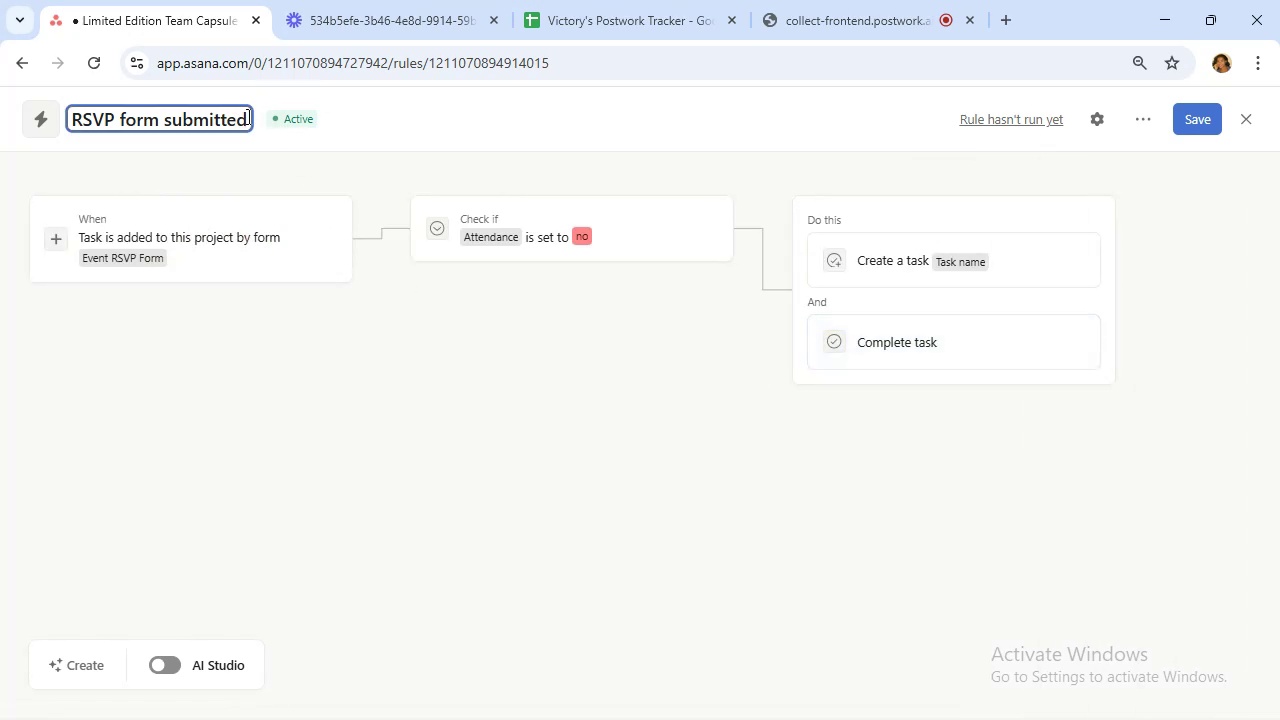 
type(/Attendance No)
 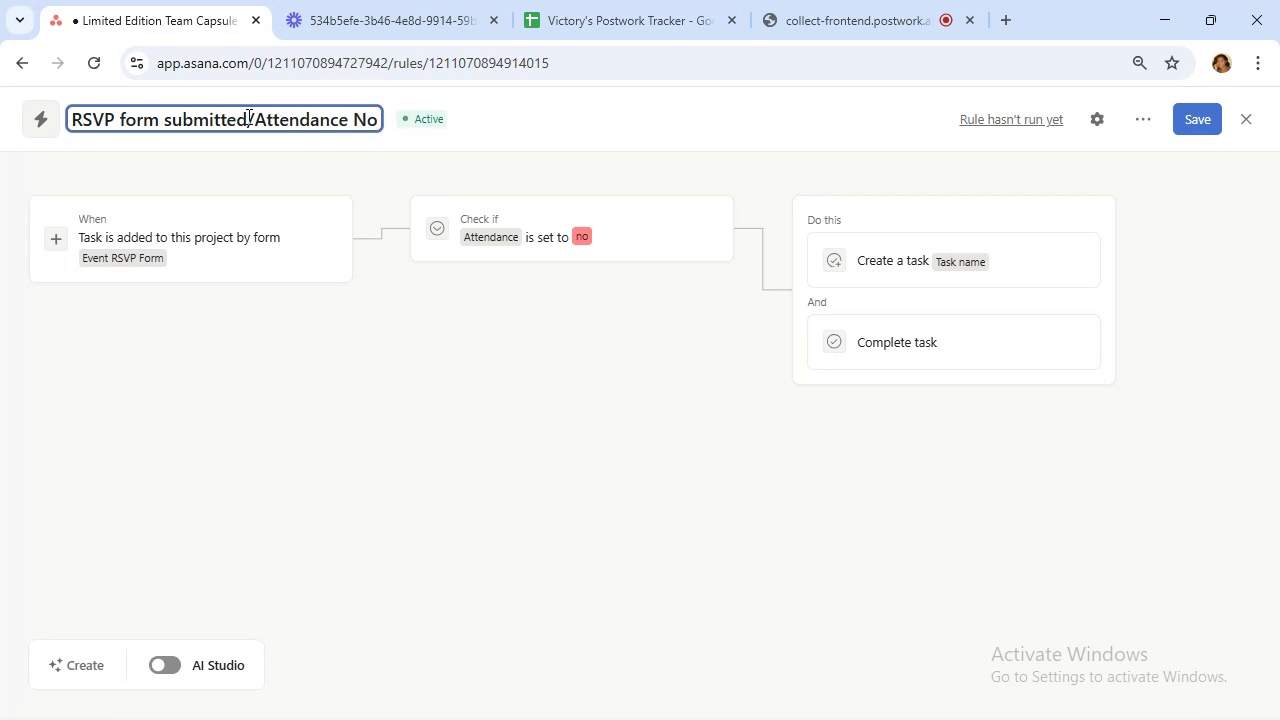 
left_click([1192, 119])
 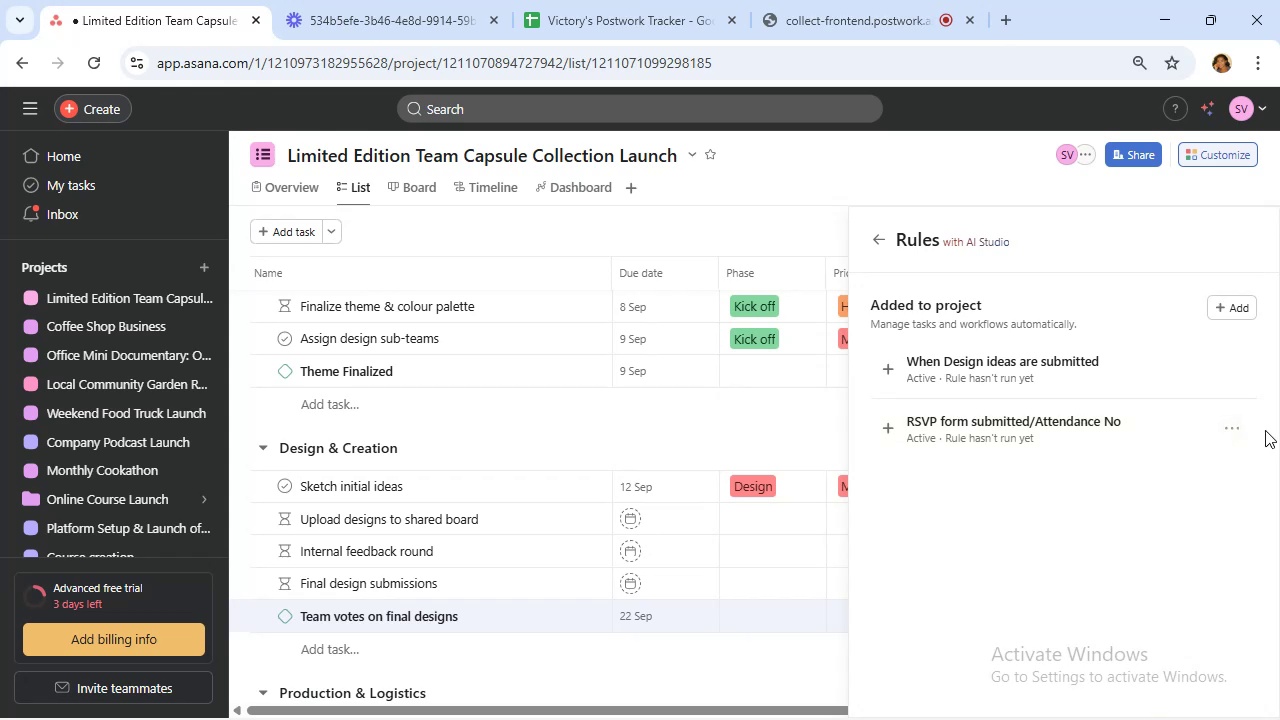 
left_click([1227, 436])
 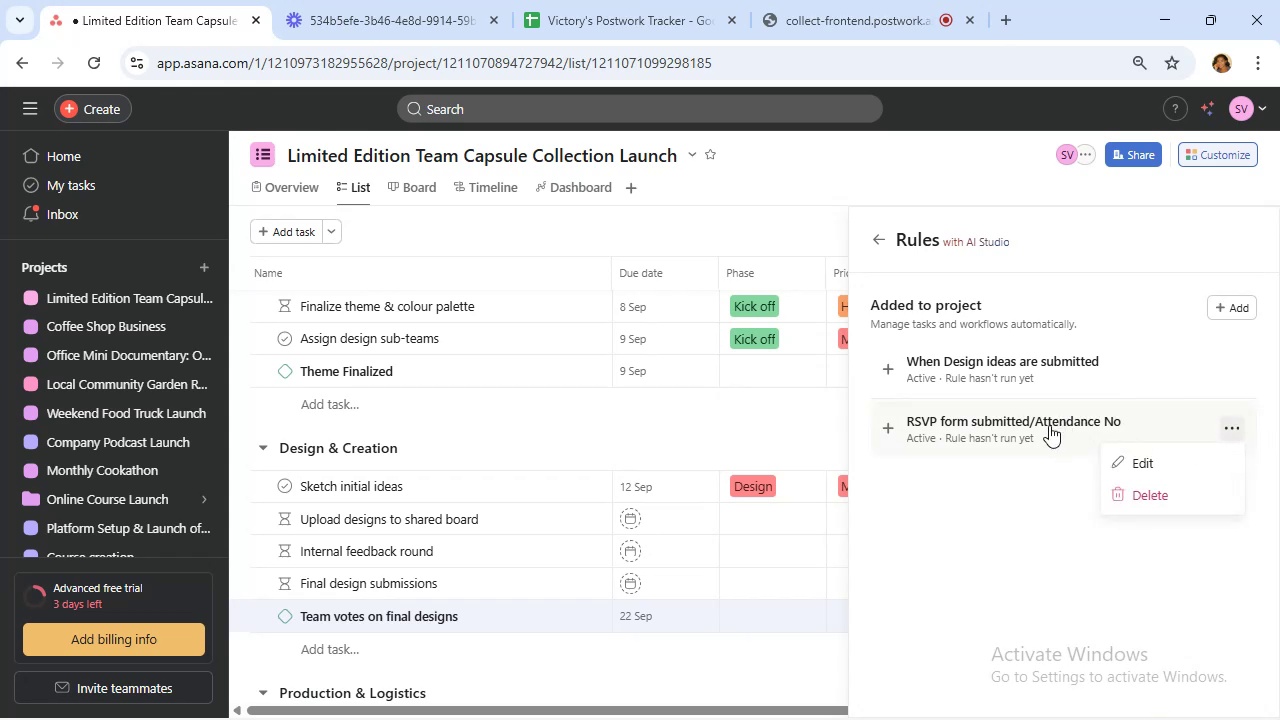 
left_click([1001, 507])
 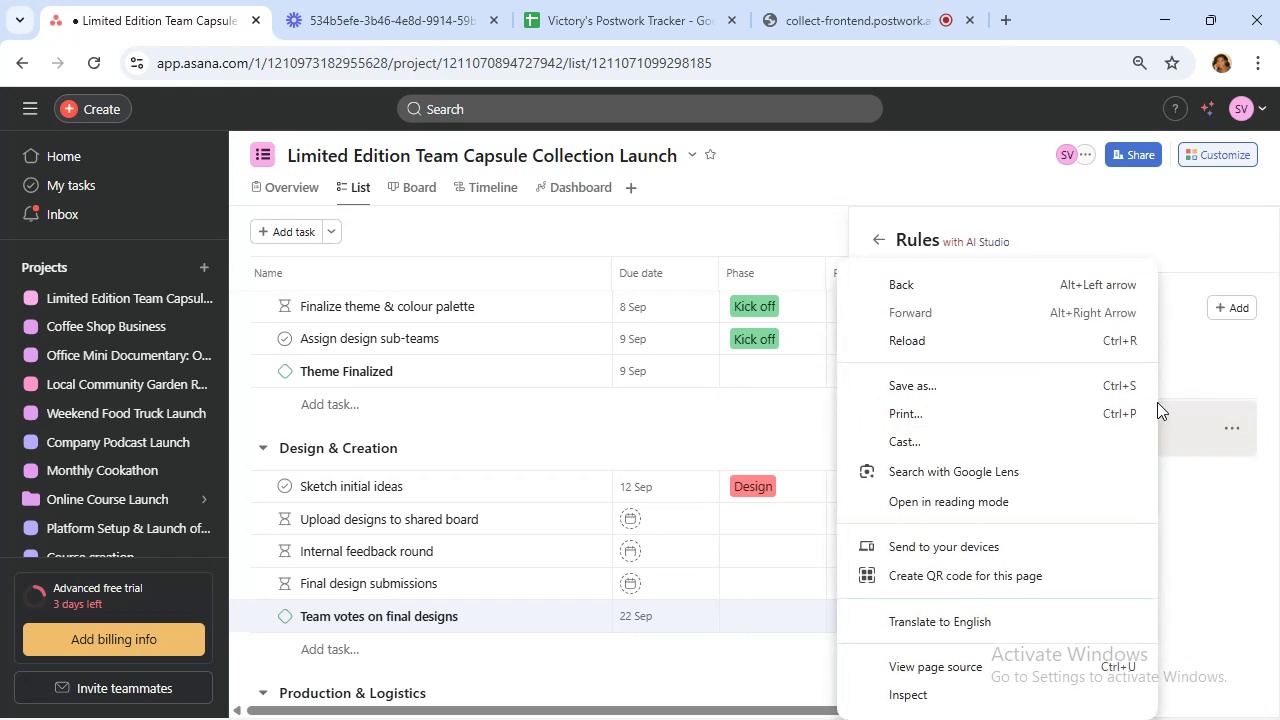 
left_click([1221, 472])
 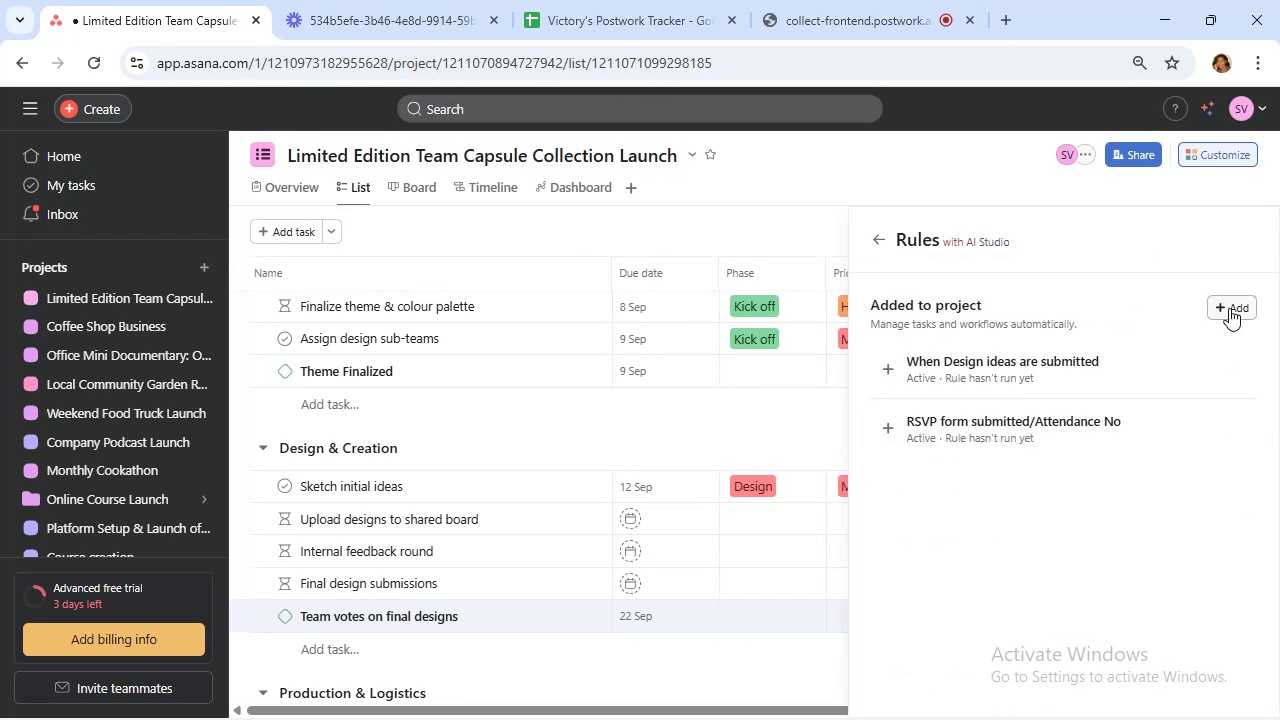 
left_click([1229, 308])
 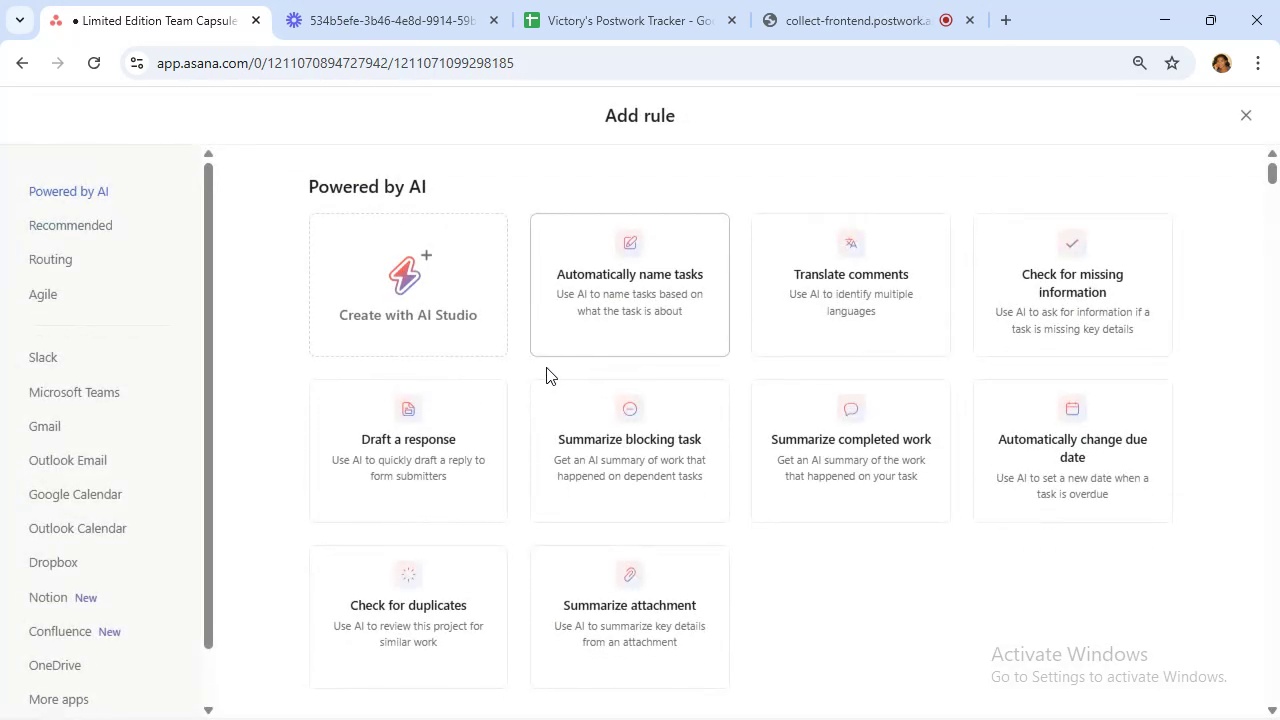 
scroll: coordinate [475, 370], scroll_direction: down, amount: 4.0
 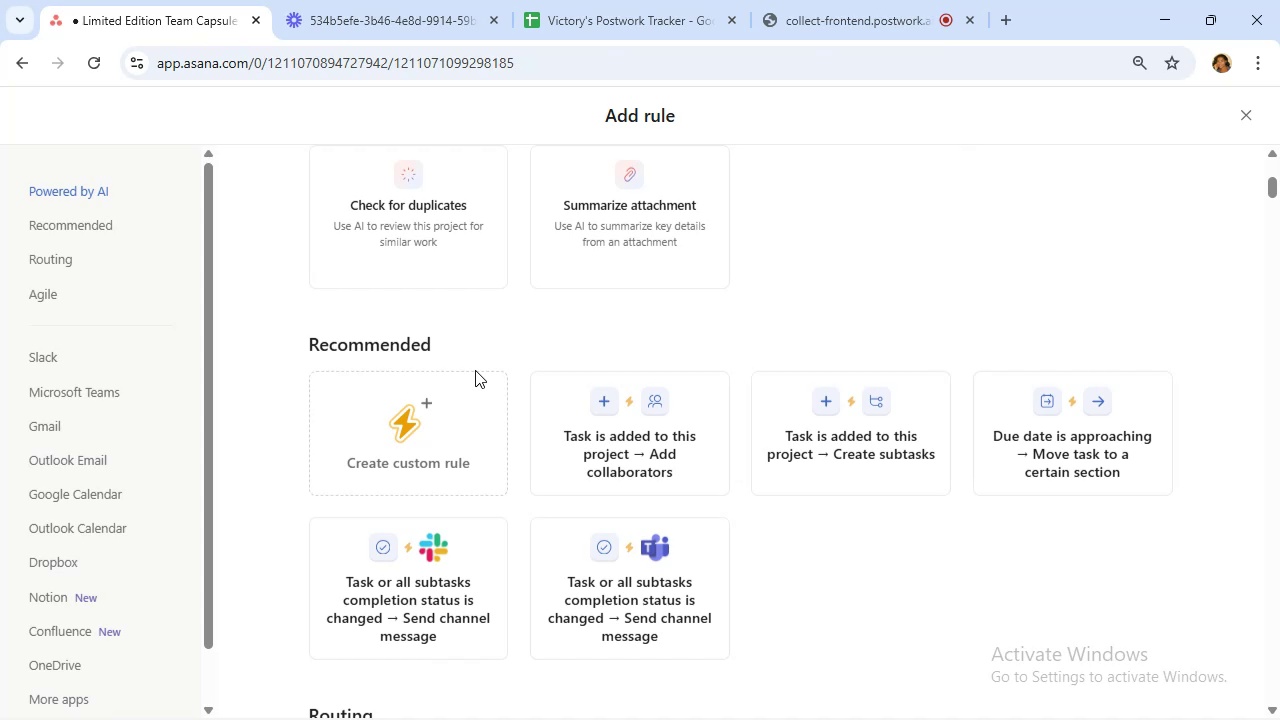 
left_click([408, 420])
 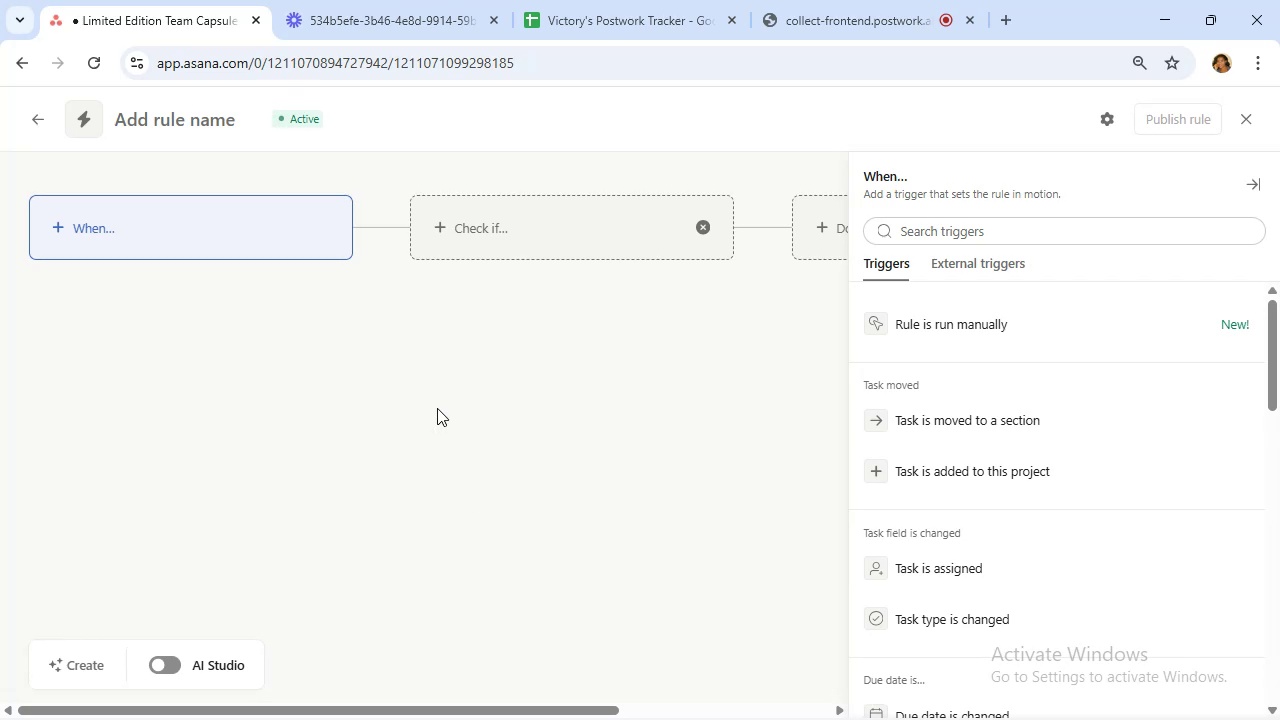 
wait(22.6)
 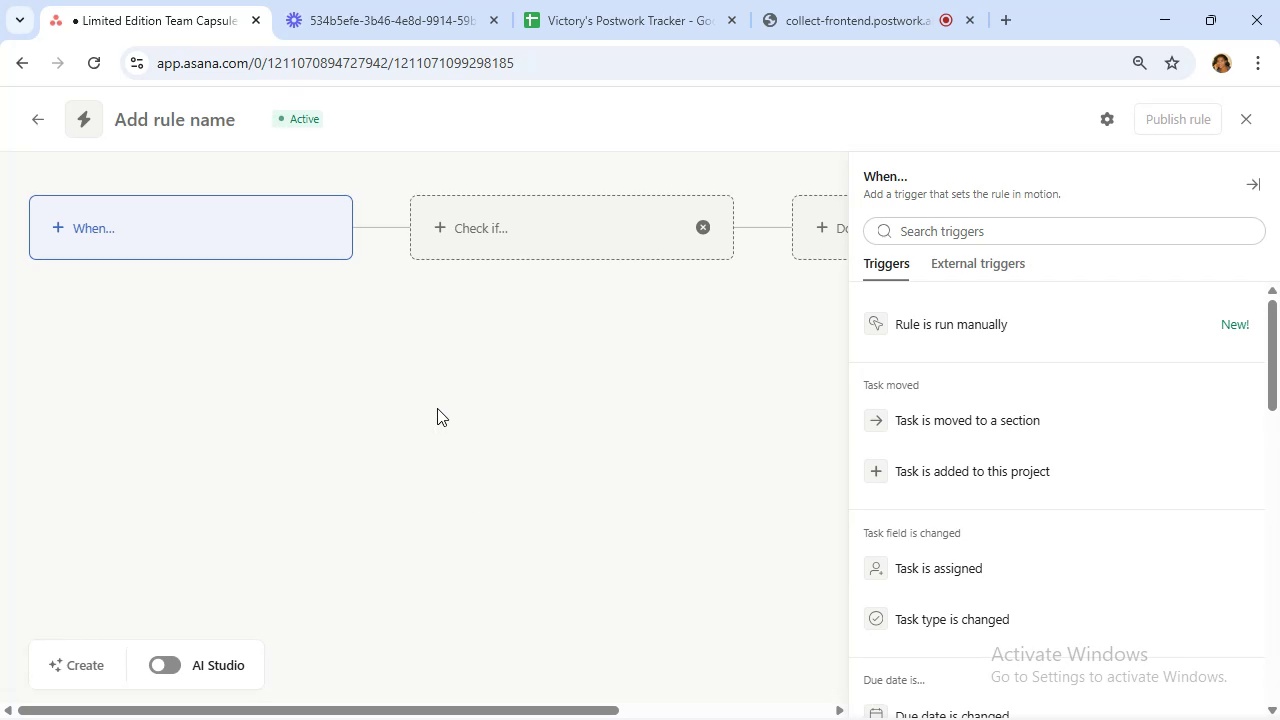 
left_click([999, 475])
 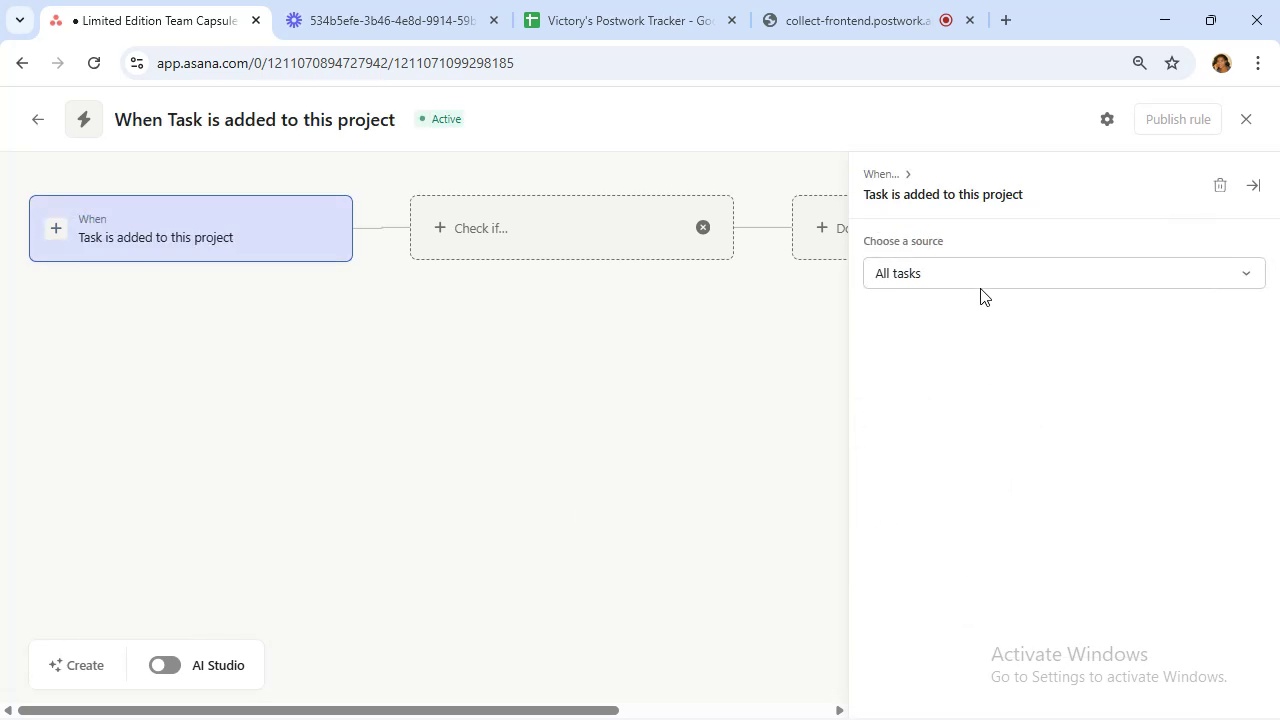 
left_click([980, 288])
 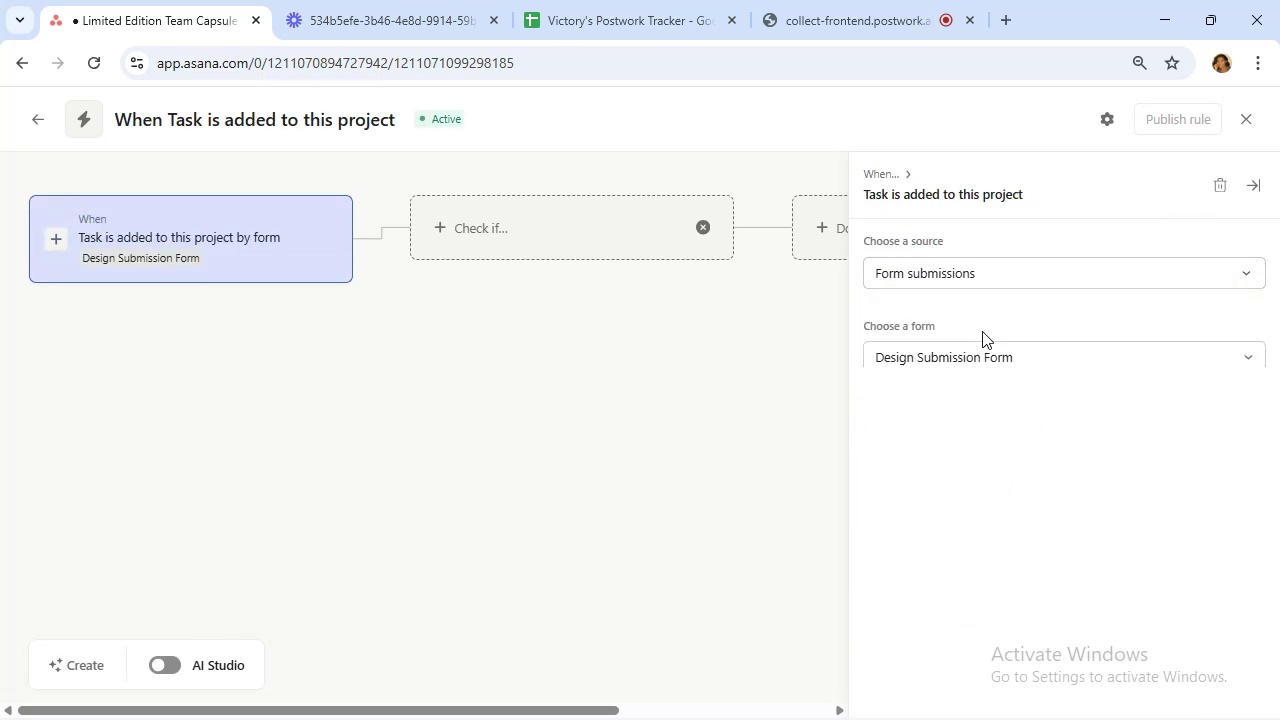 
double_click([982, 331])
 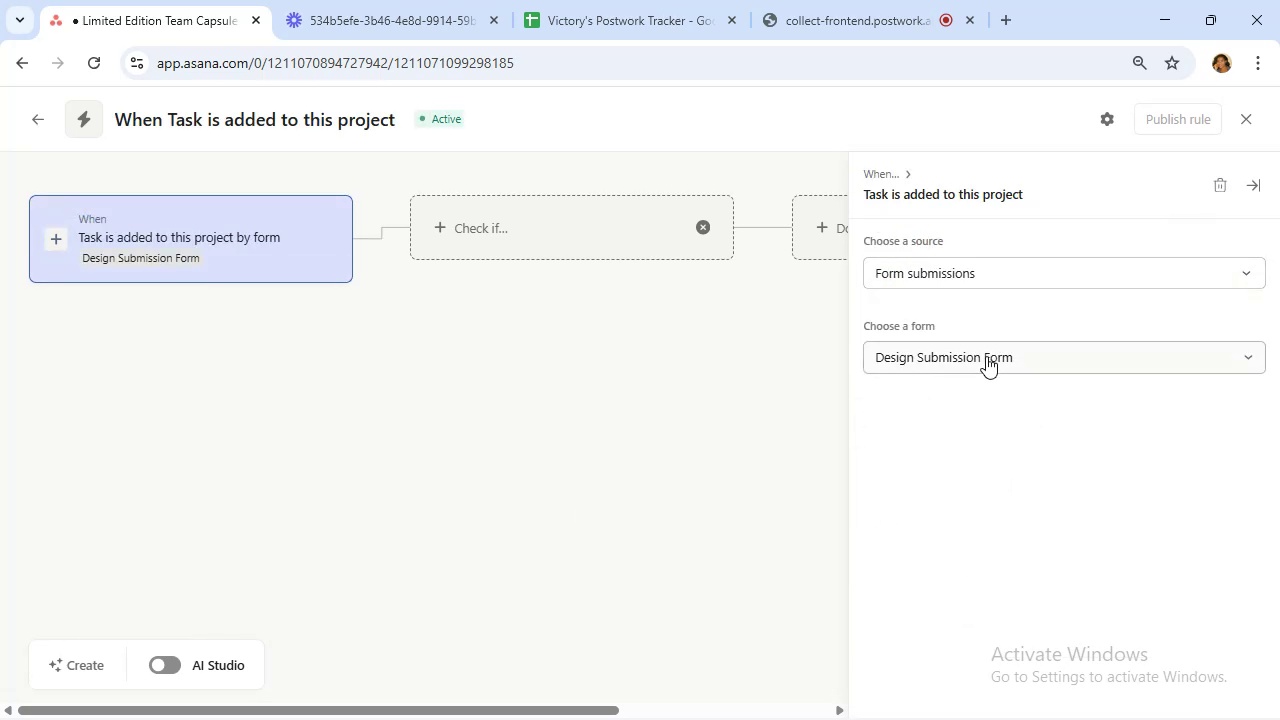 
triple_click([986, 356])
 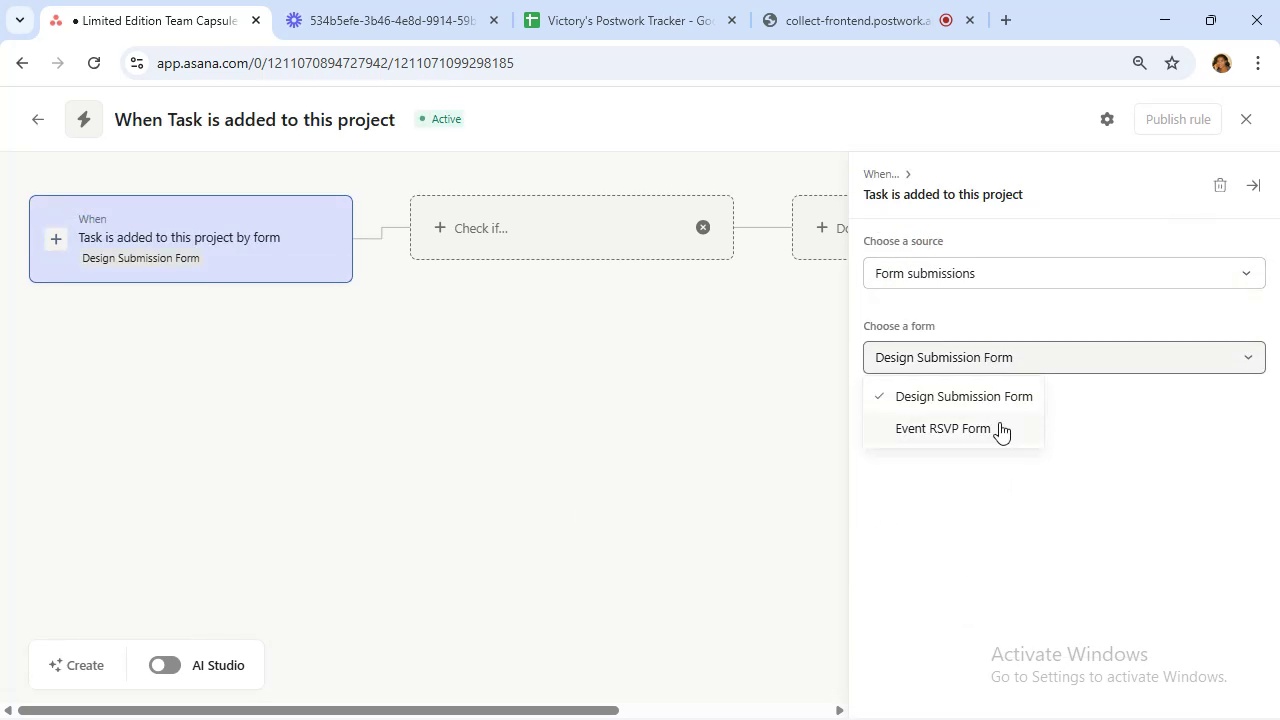 
left_click([999, 422])
 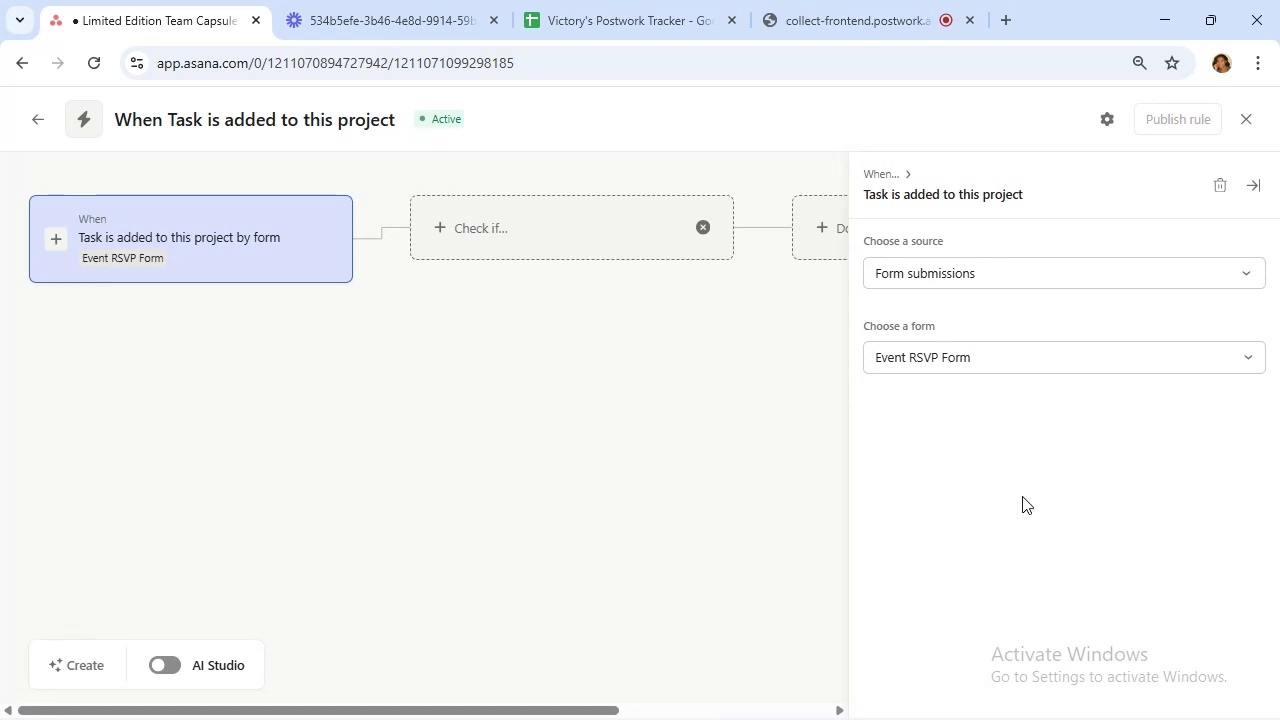 
wait(12.91)
 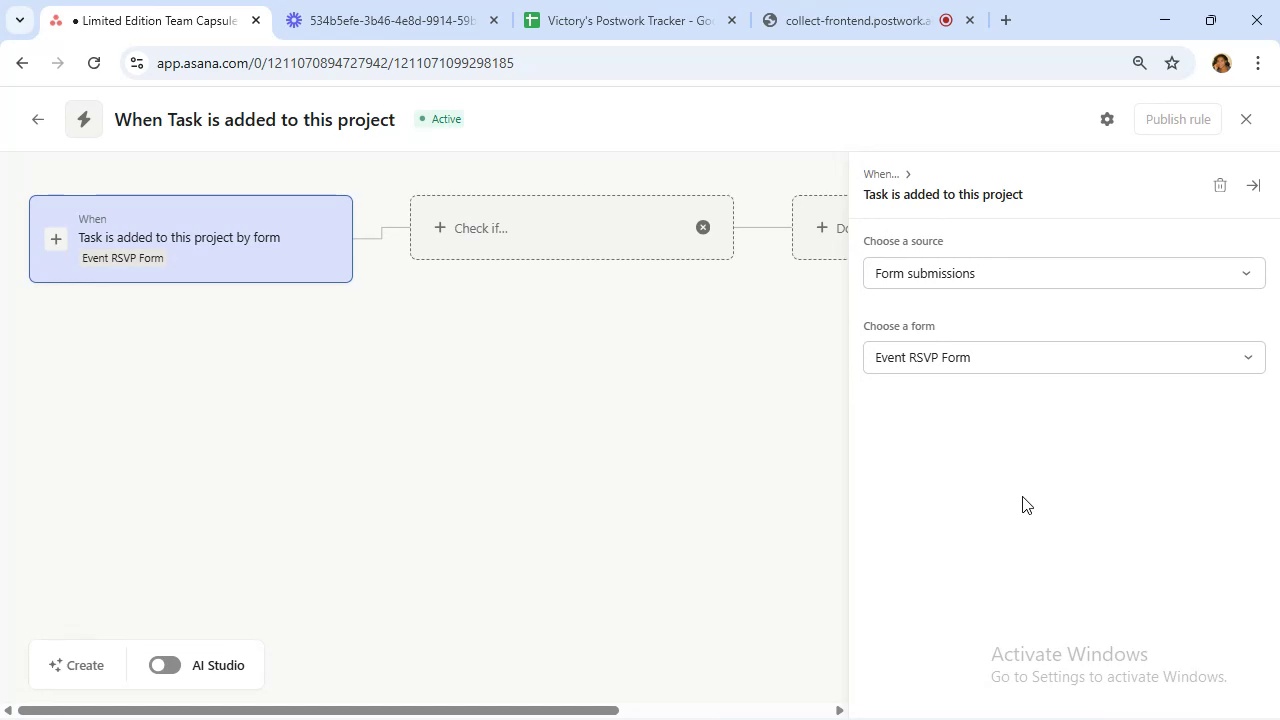 
left_click([630, 227])
 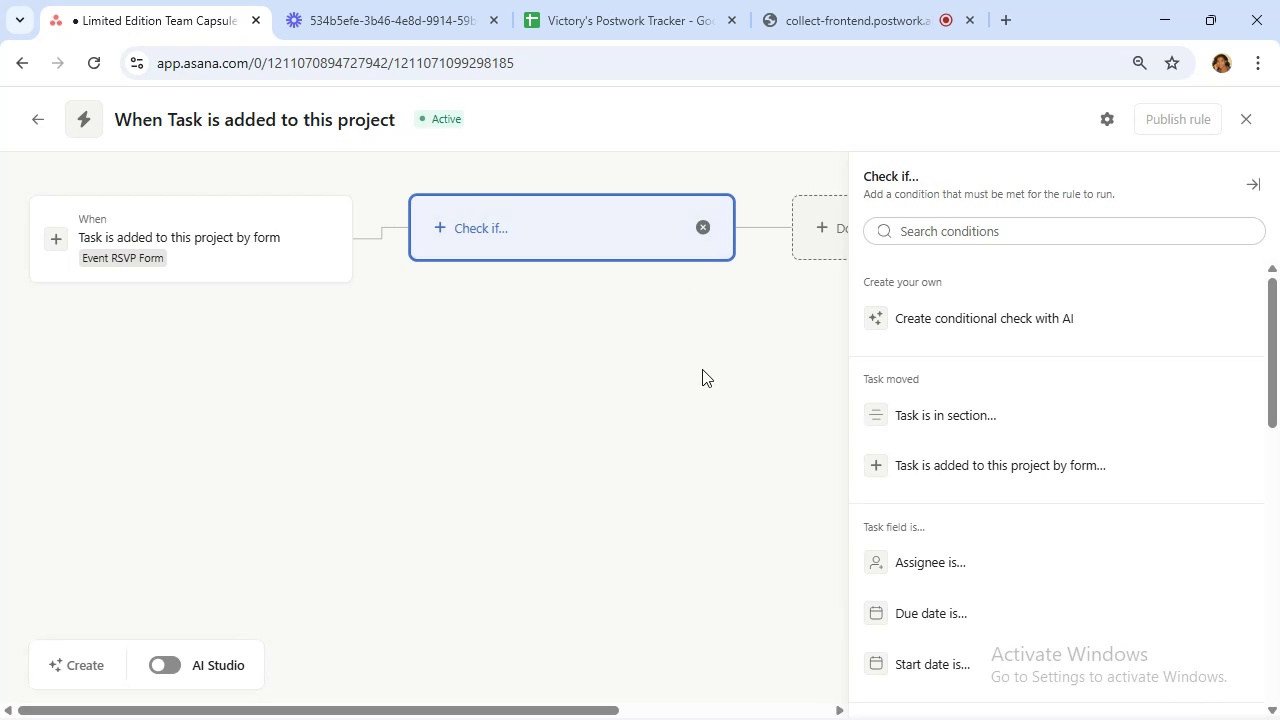 
wait(7.17)
 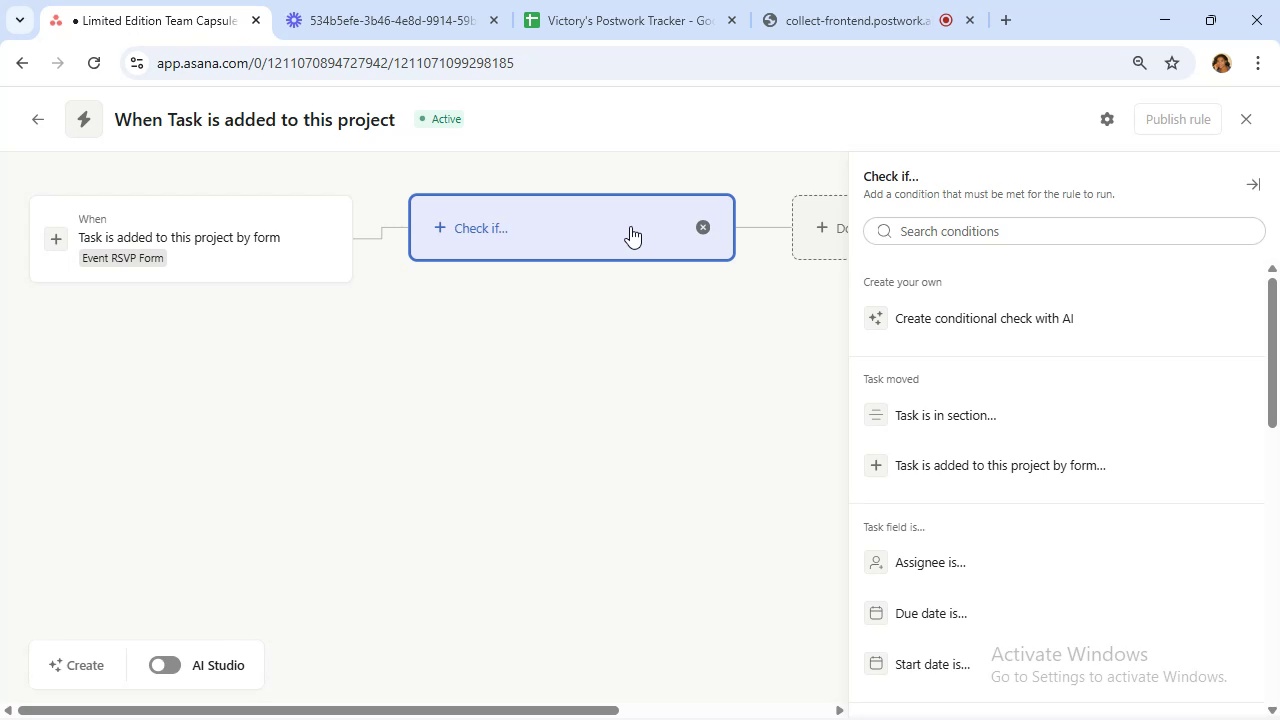 
scroll: coordinate [1052, 420], scroll_direction: down, amount: 10.0
 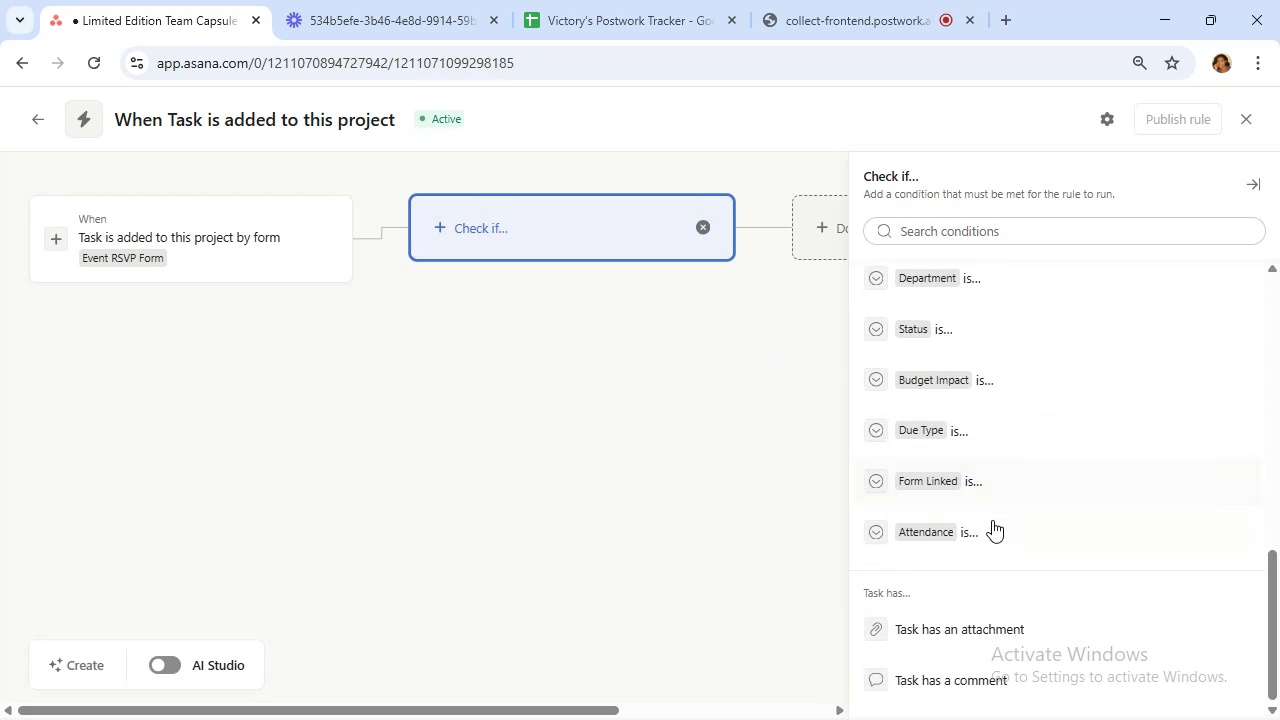 
left_click([991, 530])
 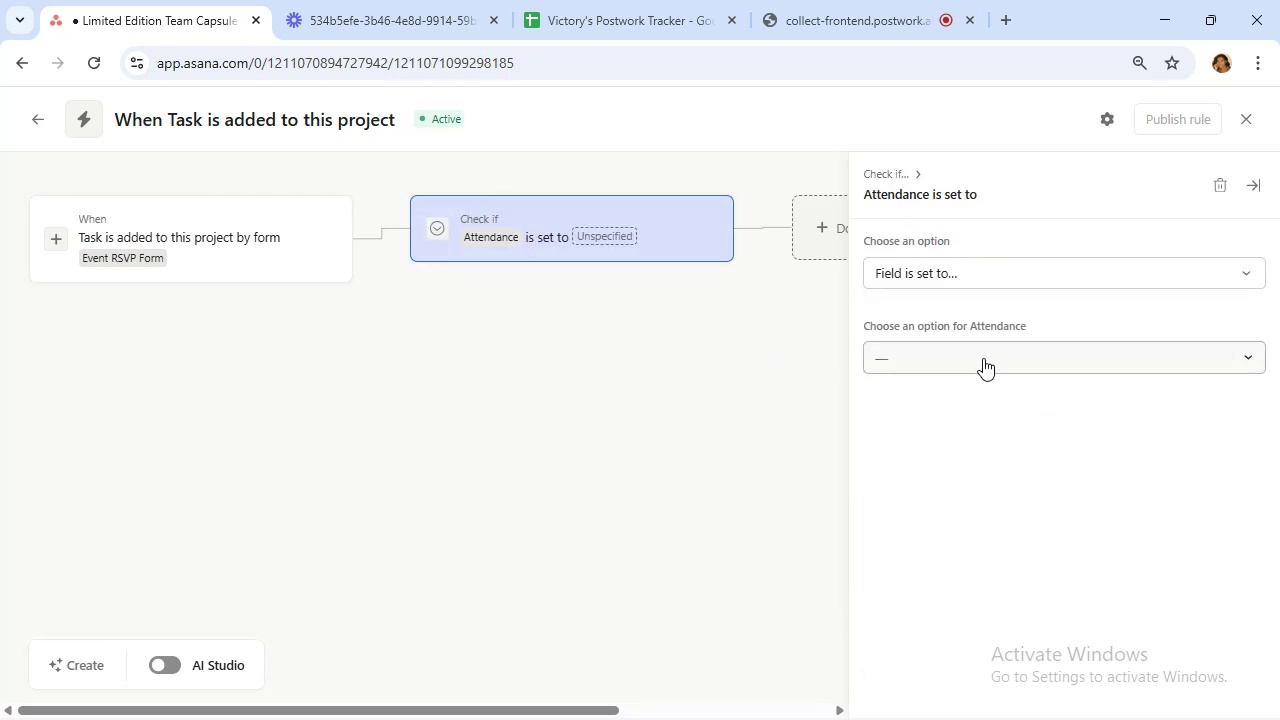 
left_click([983, 358])
 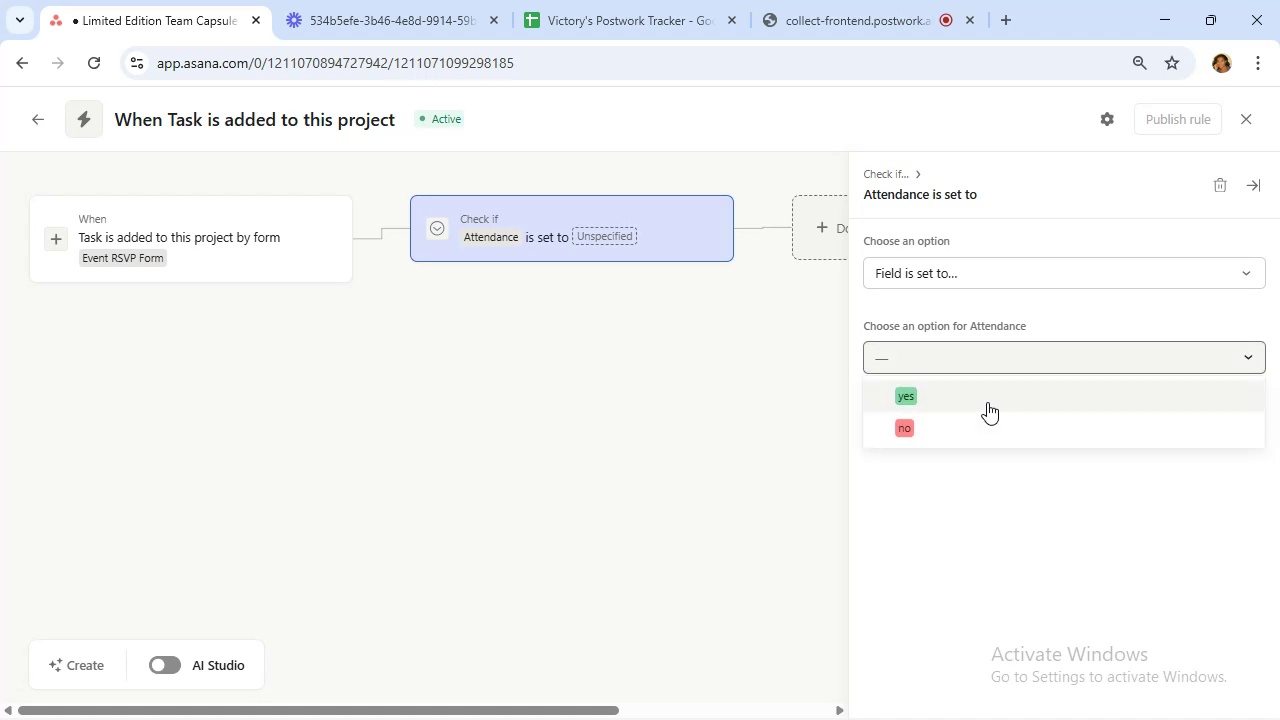 
left_click([986, 397])
 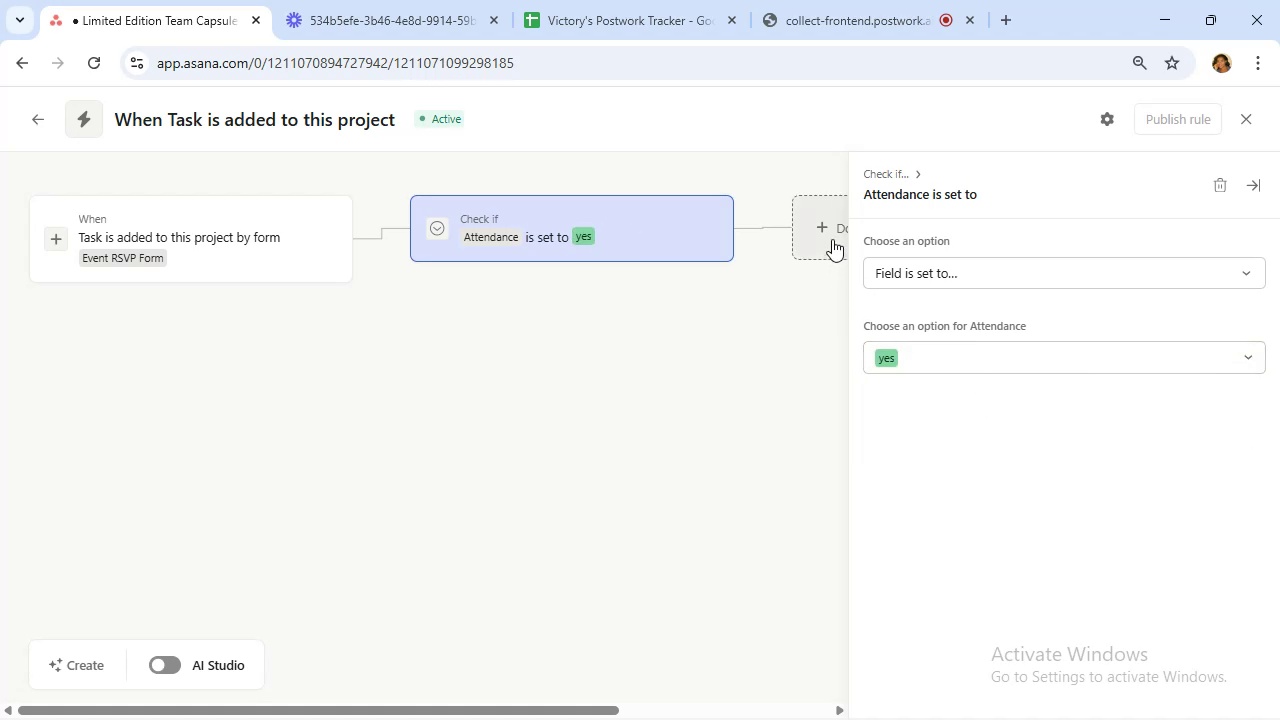 
left_click([828, 235])
 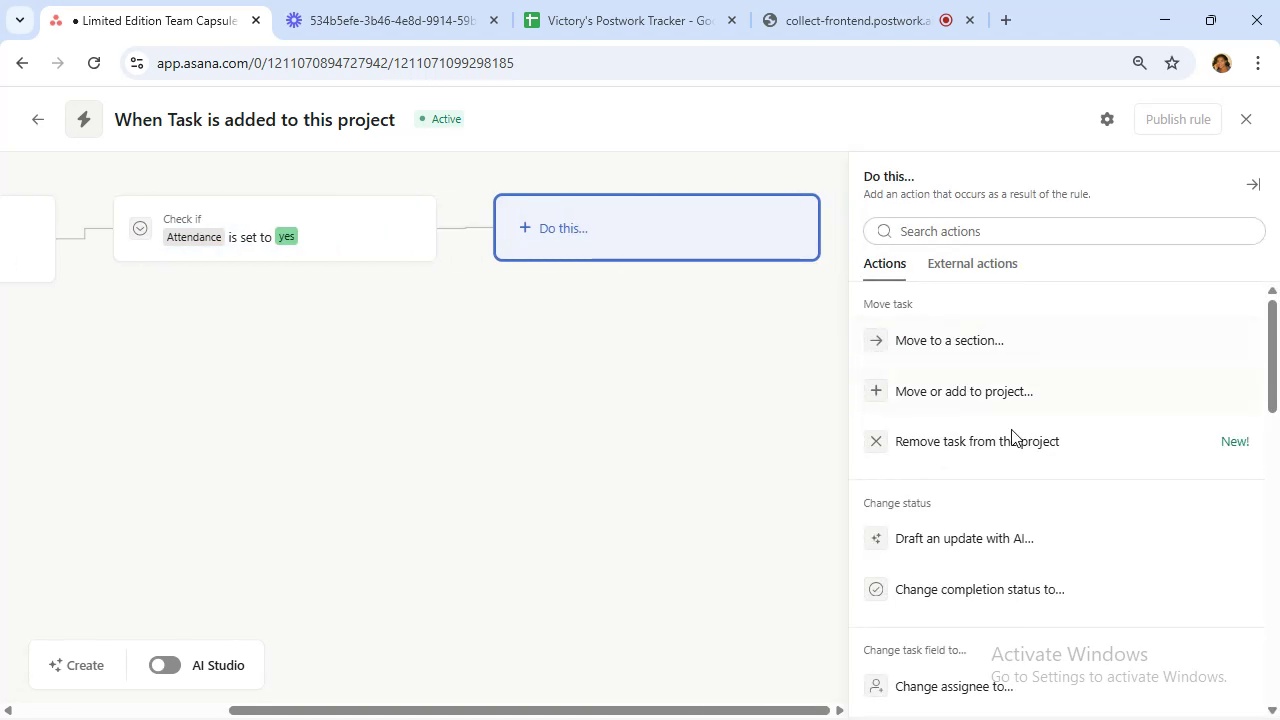 
scroll: coordinate [986, 480], scroll_direction: down, amount: 6.0
 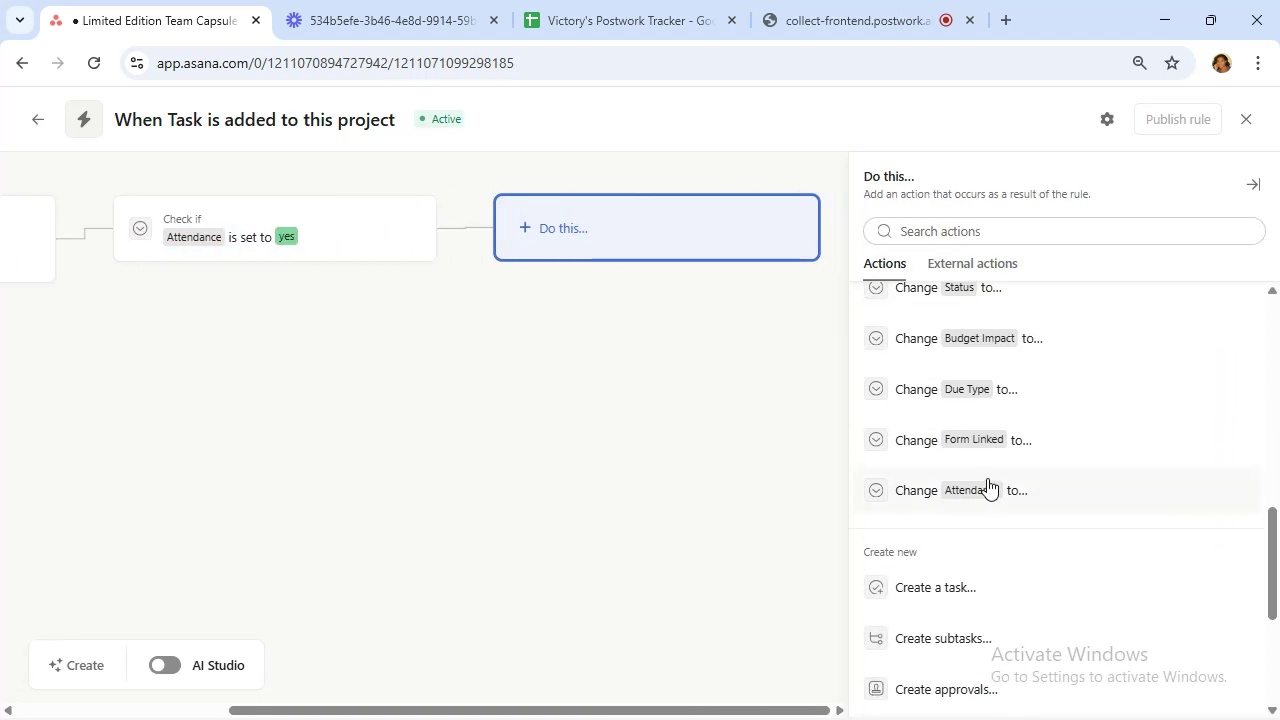 
scroll: coordinate [961, 443], scroll_direction: up, amount: 2.0
 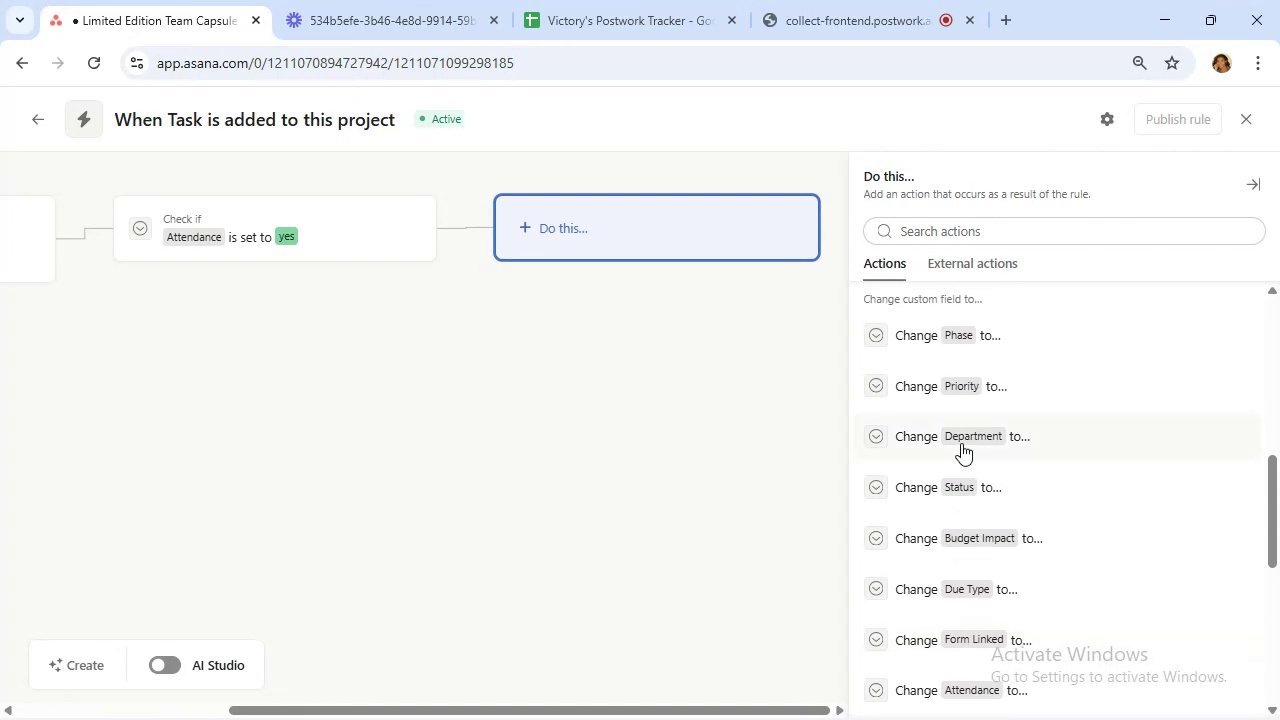 
scroll: coordinate [961, 443], scroll_direction: down, amount: 4.0
 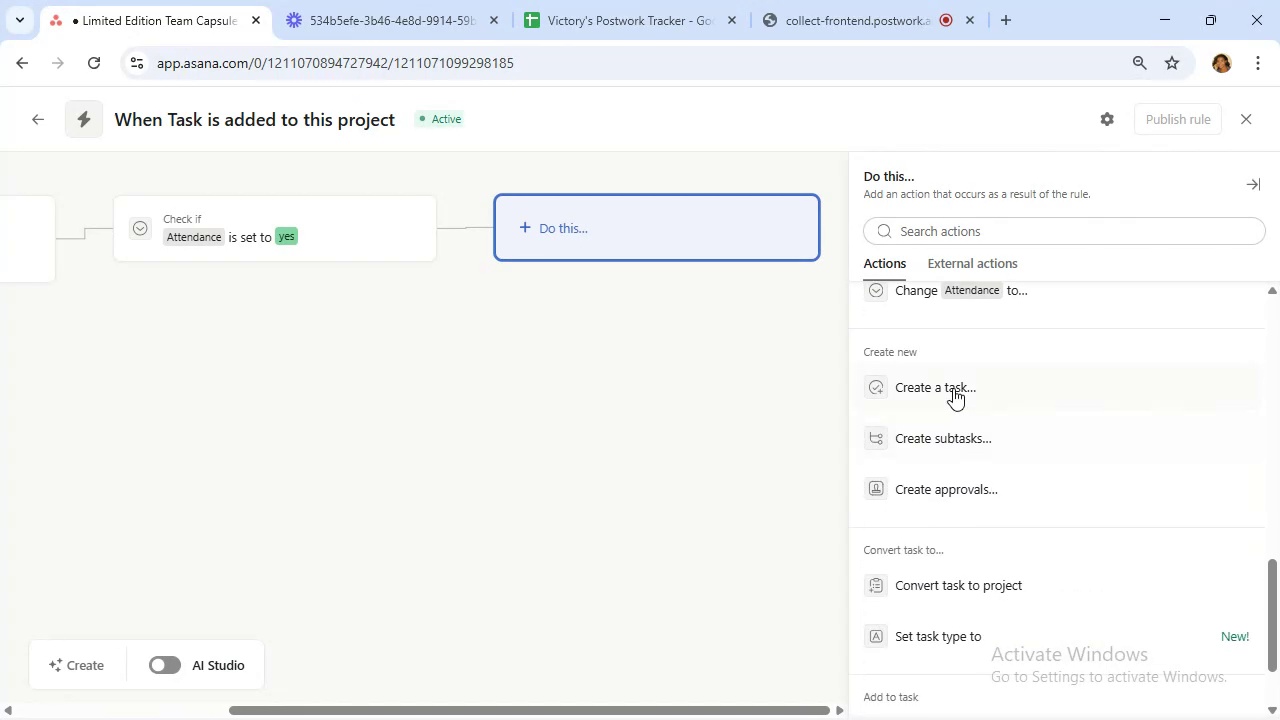 
left_click([953, 388])
 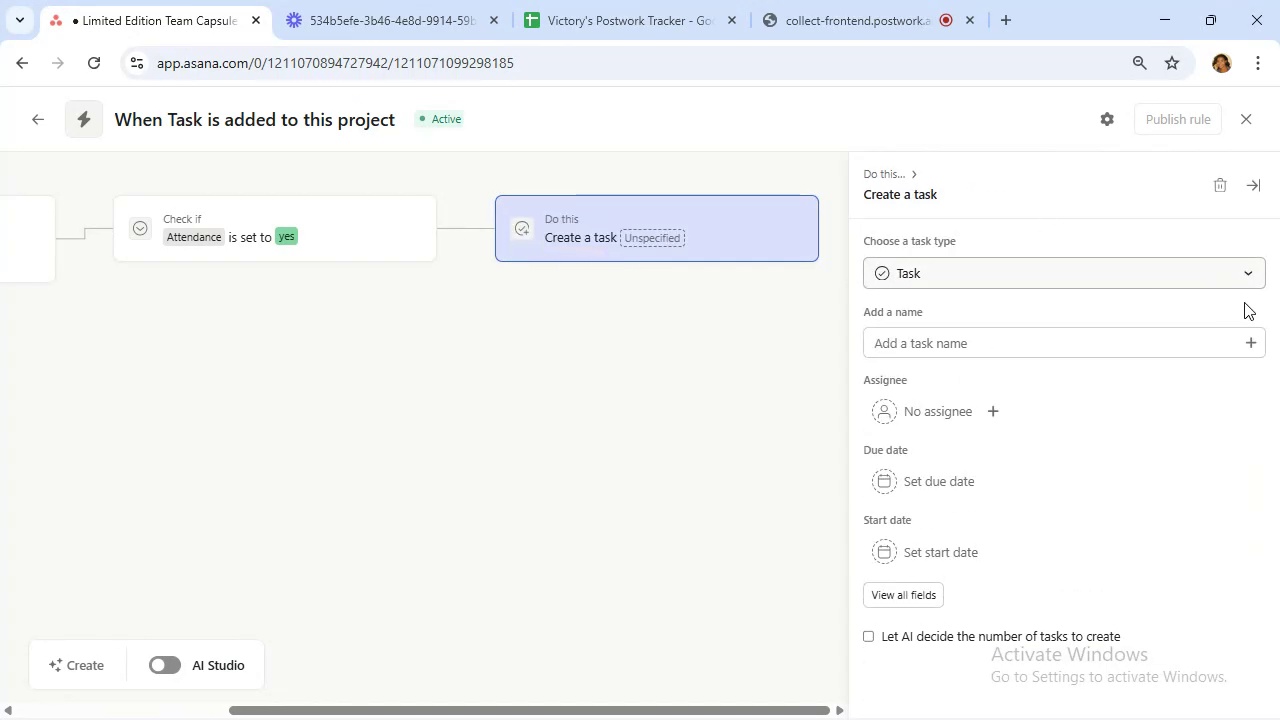 
left_click([1253, 341])
 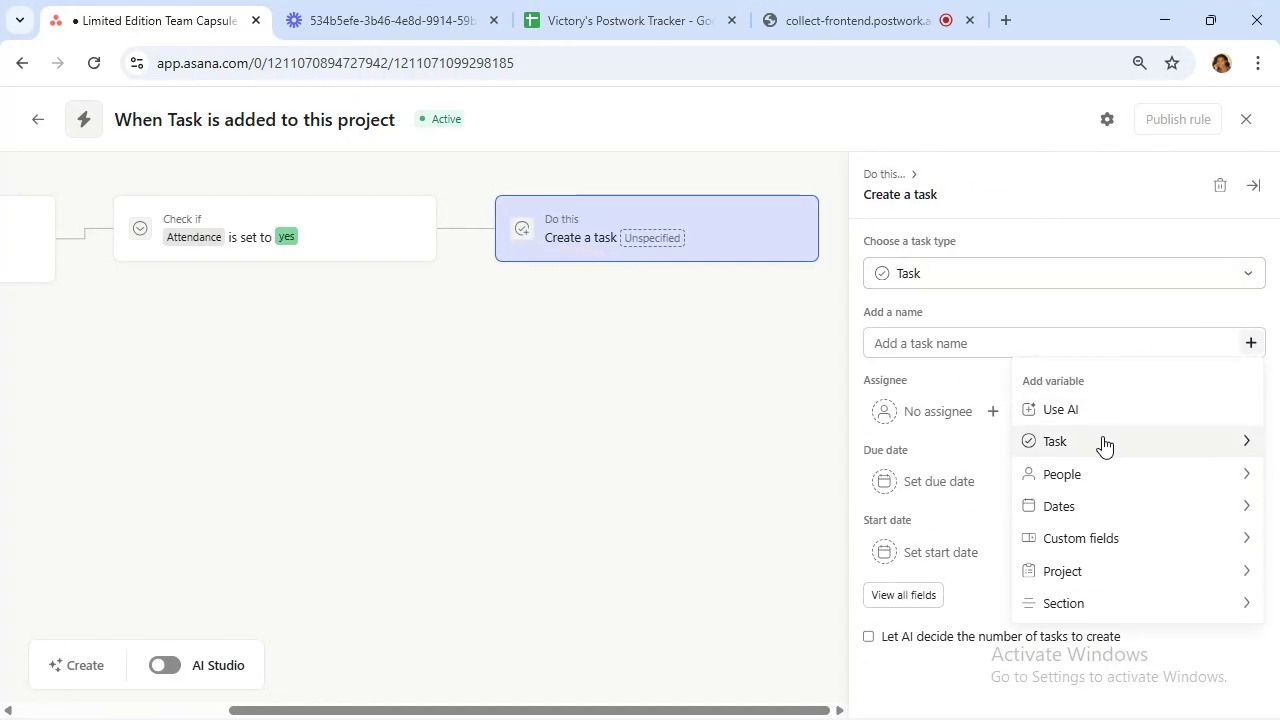 
left_click([1102, 436])
 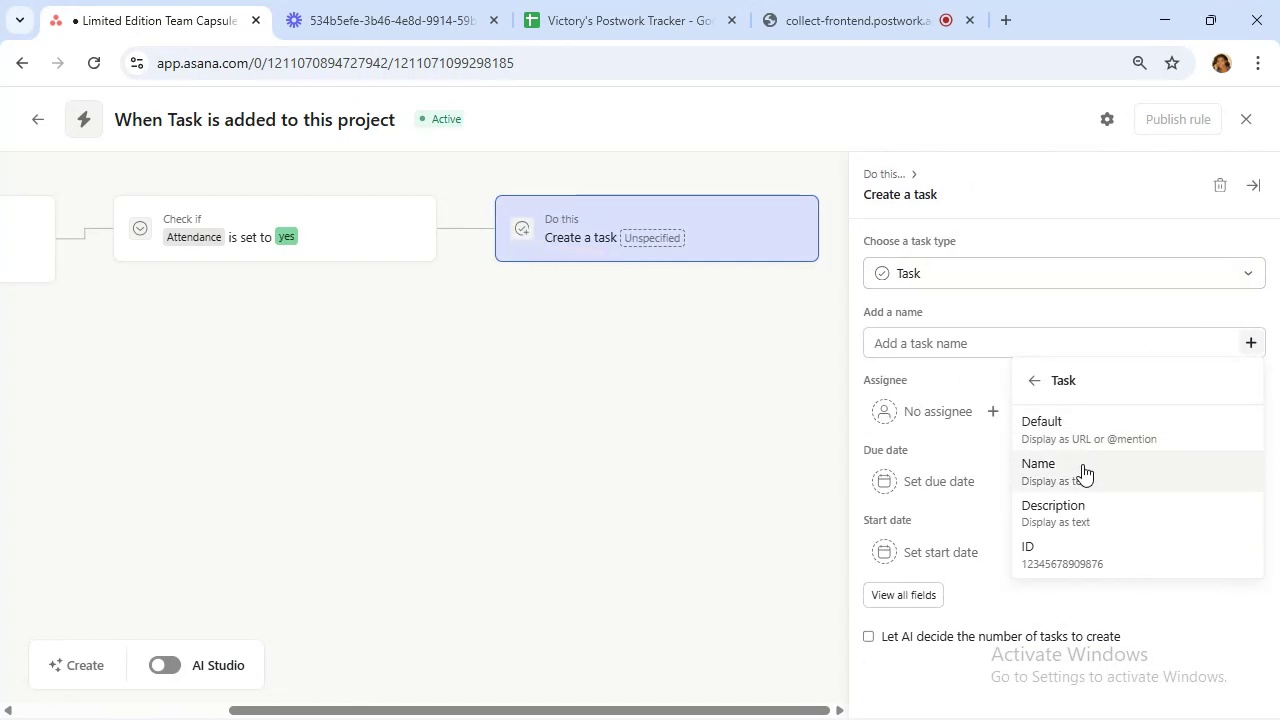 
left_click([1082, 465])
 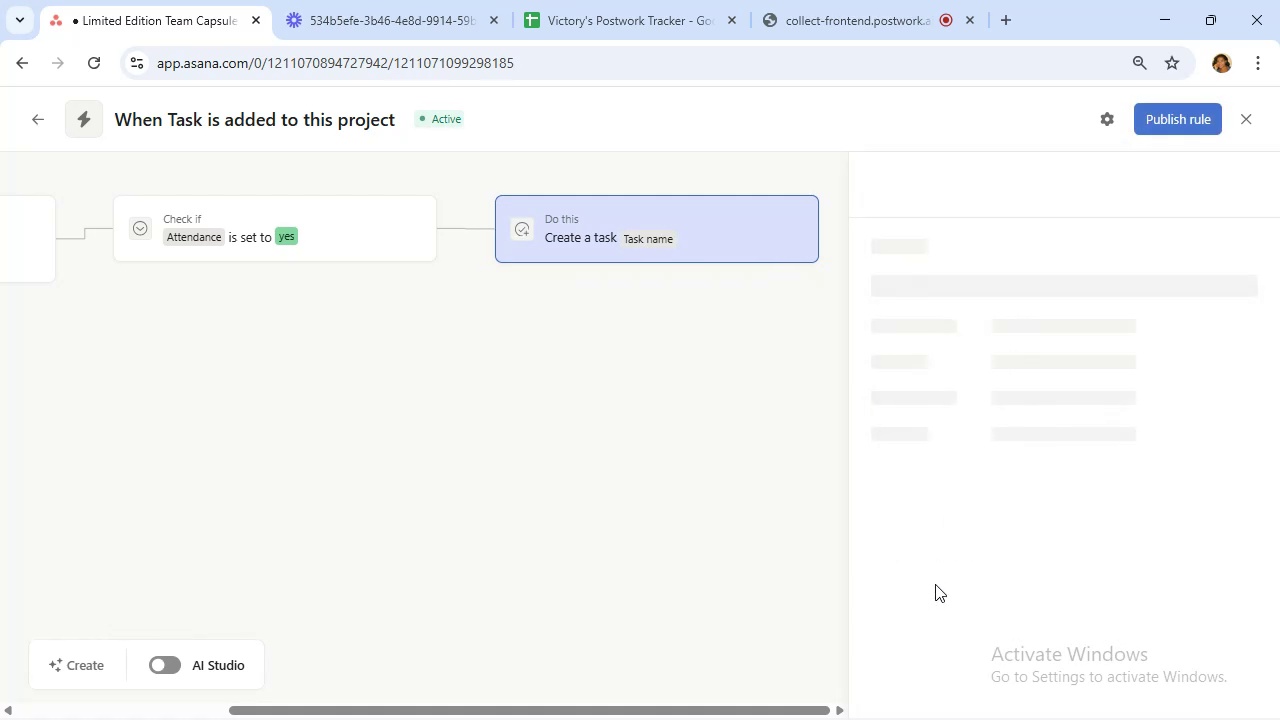 
scroll: coordinate [977, 464], scroll_direction: down, amount: 1.0
 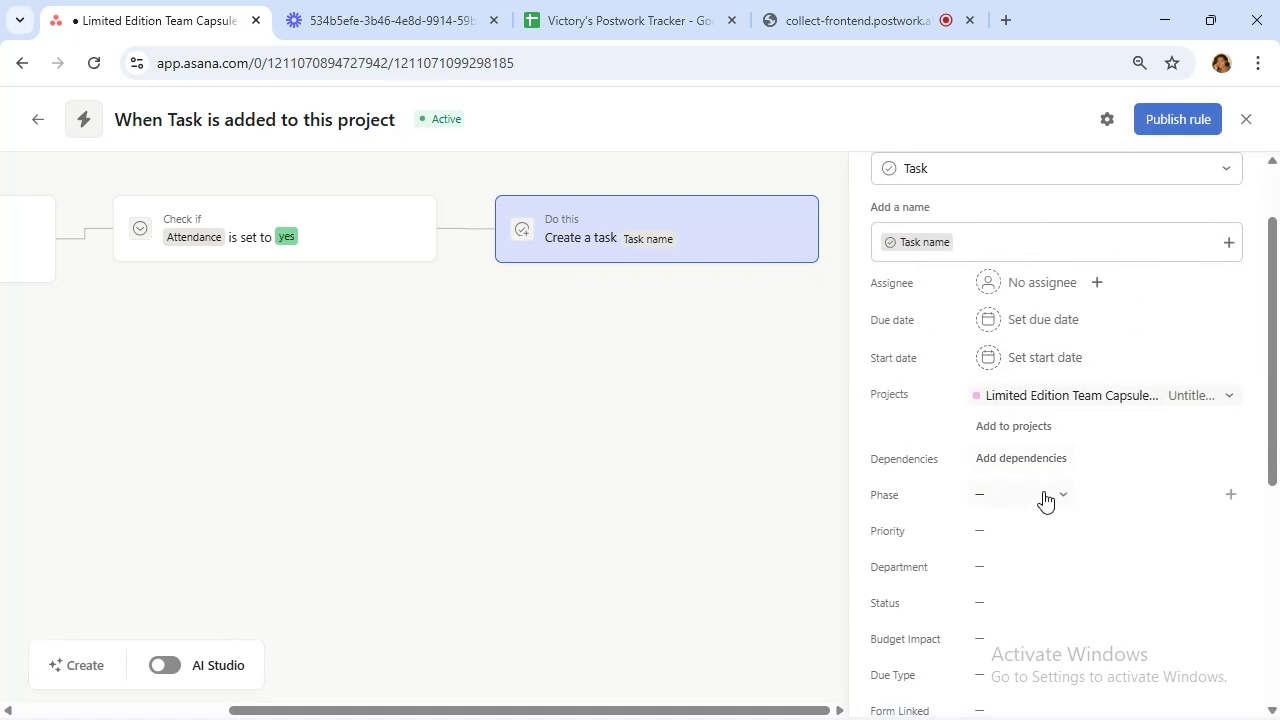 
left_click([1031, 491])
 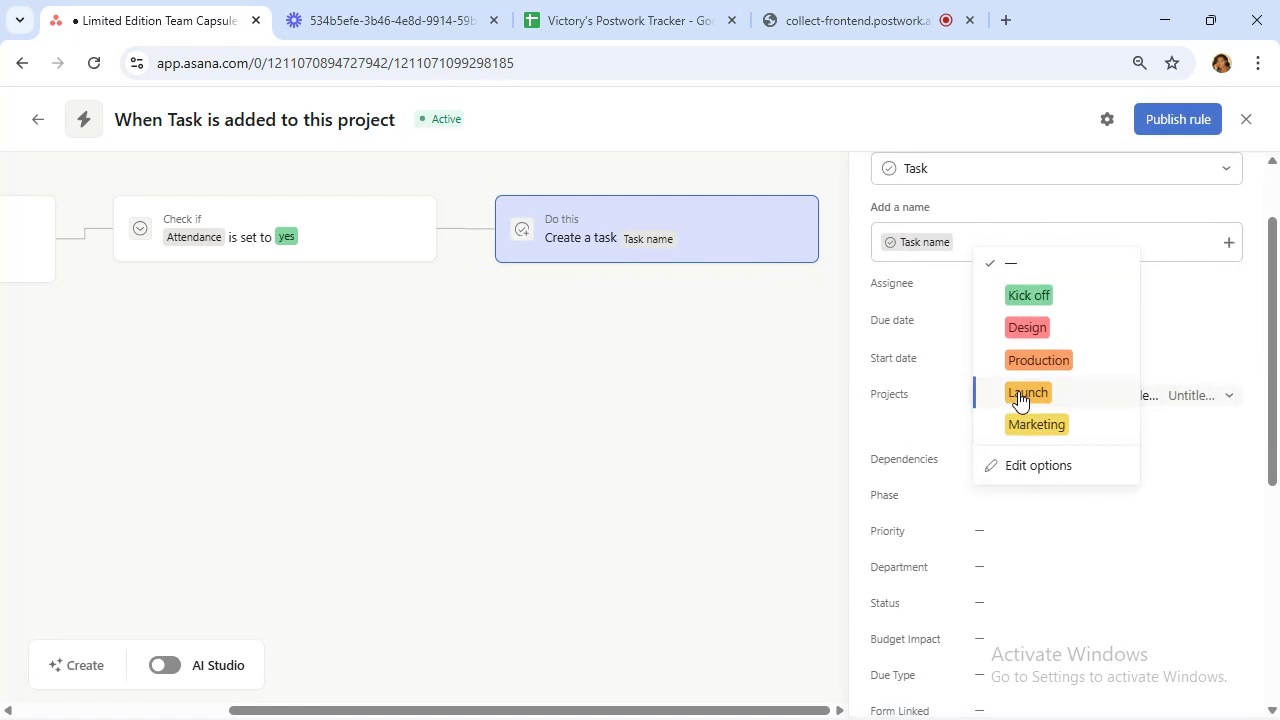 
left_click([1018, 391])
 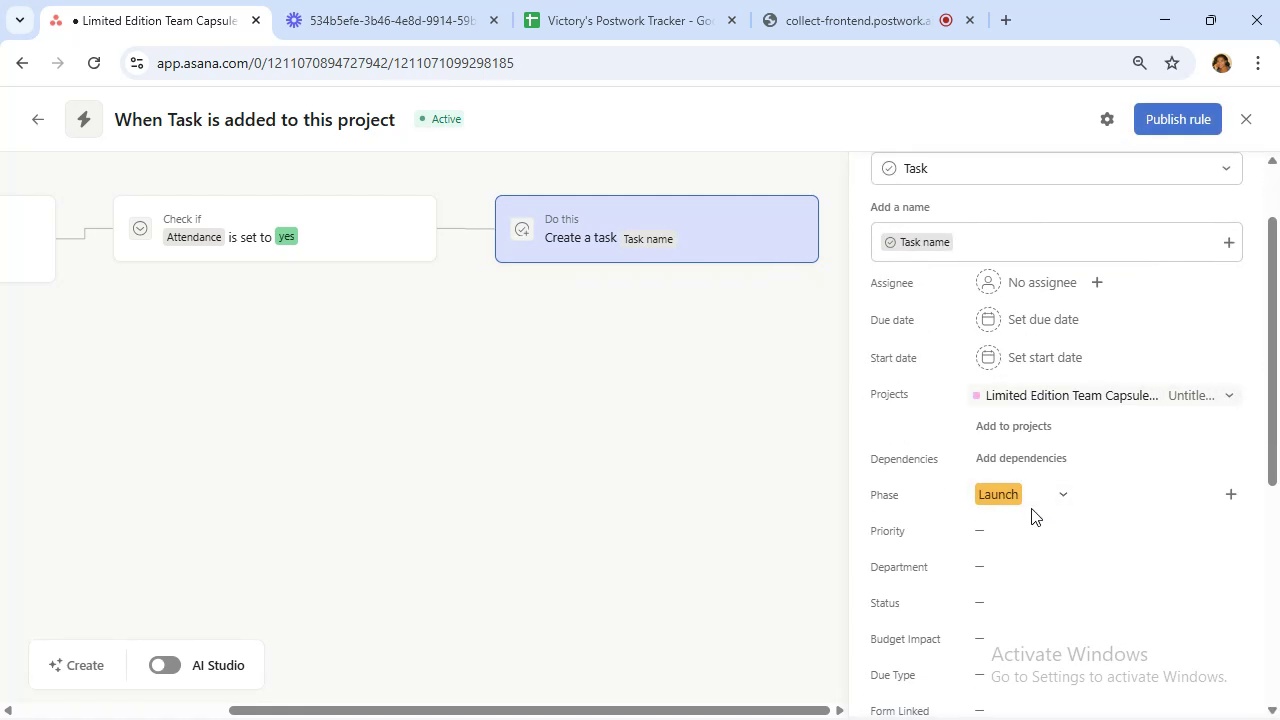 
scroll: coordinate [1031, 508], scroll_direction: down, amount: 1.0
 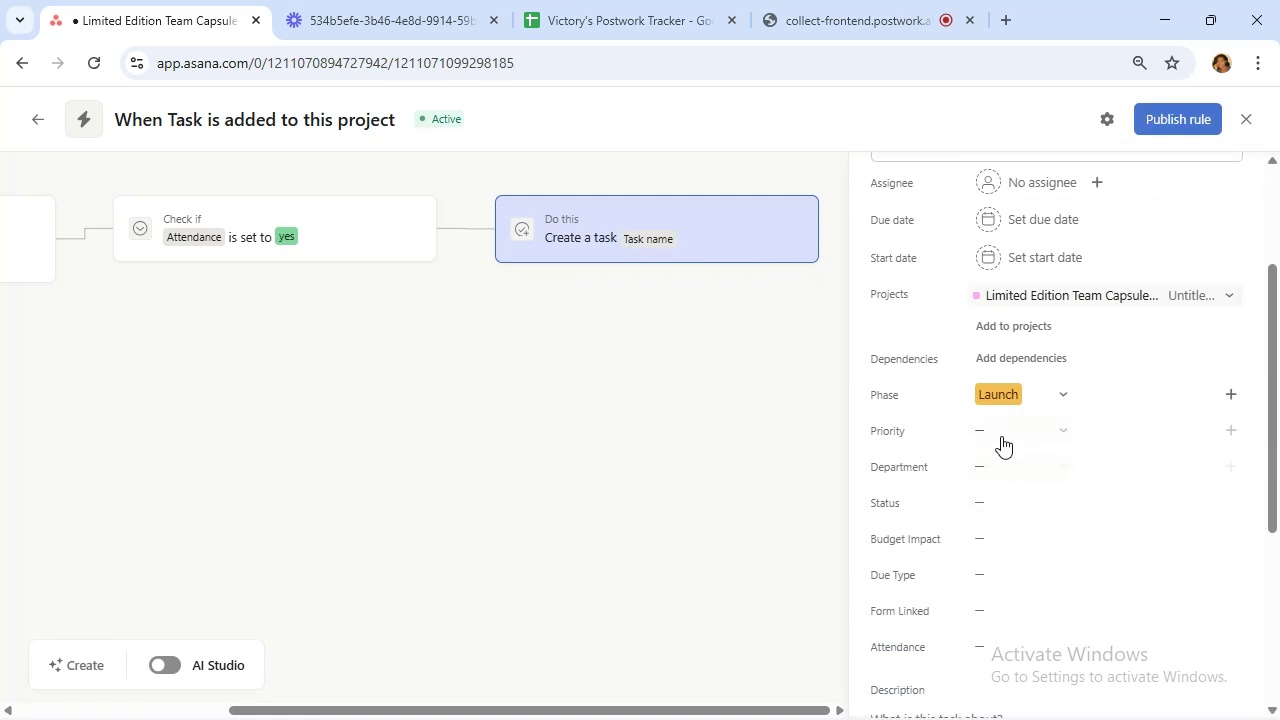 
left_click([1007, 425])
 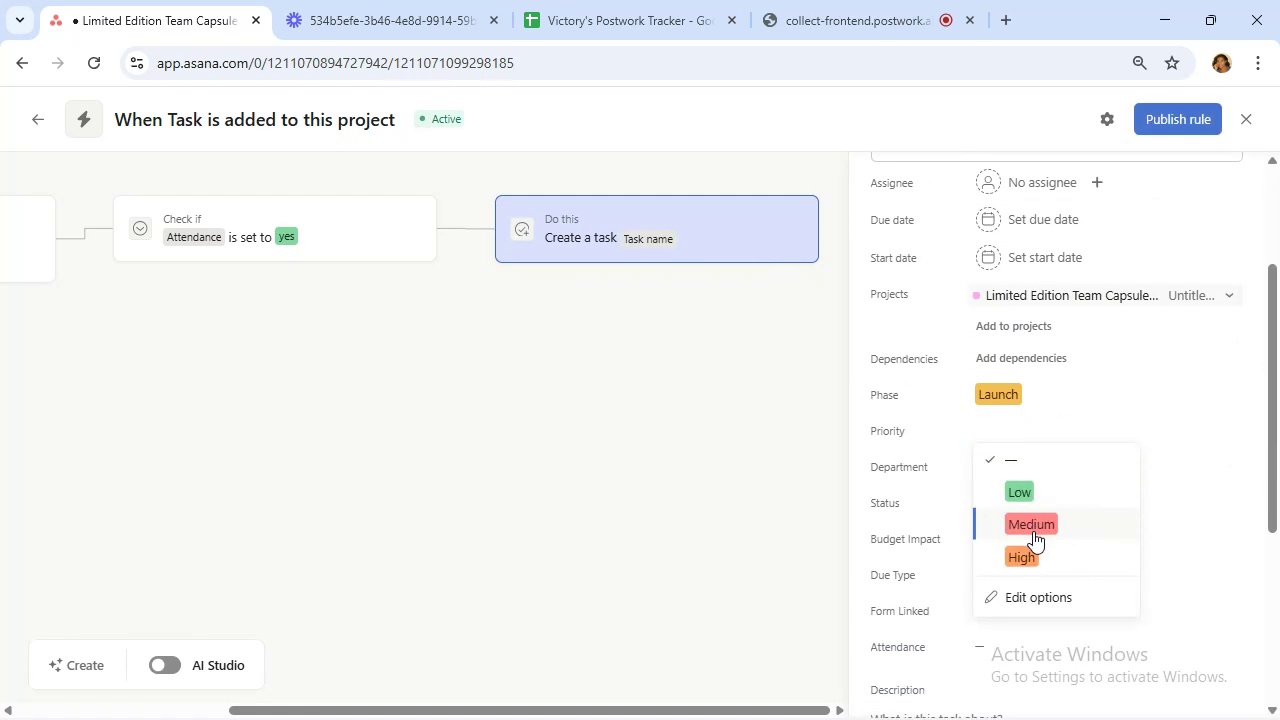 
left_click([1033, 531])
 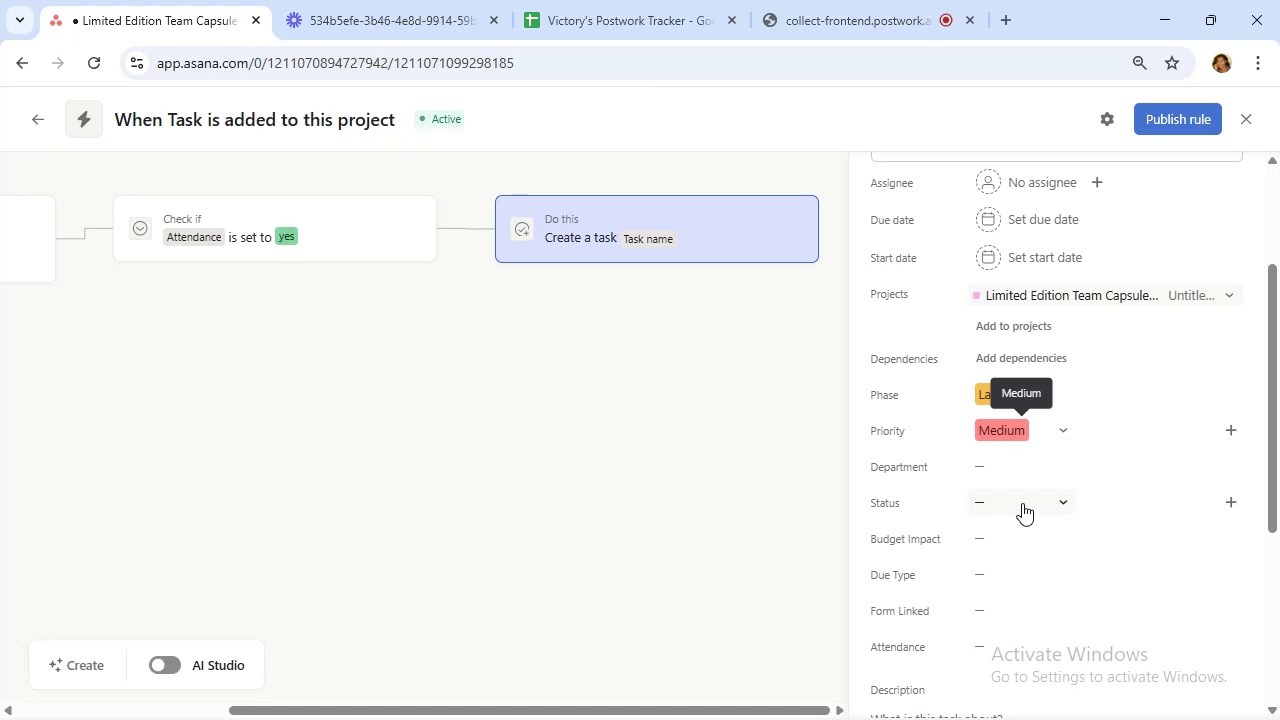 
left_click([1022, 503])
 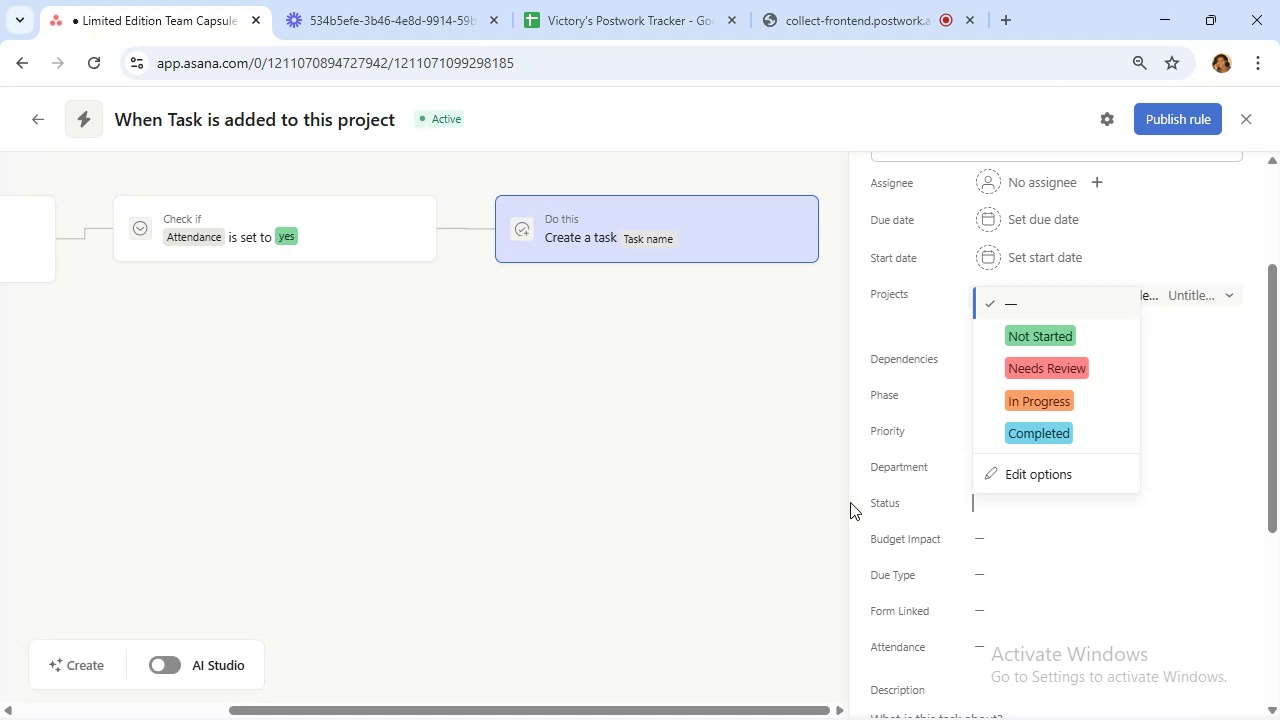 
wait(23.39)
 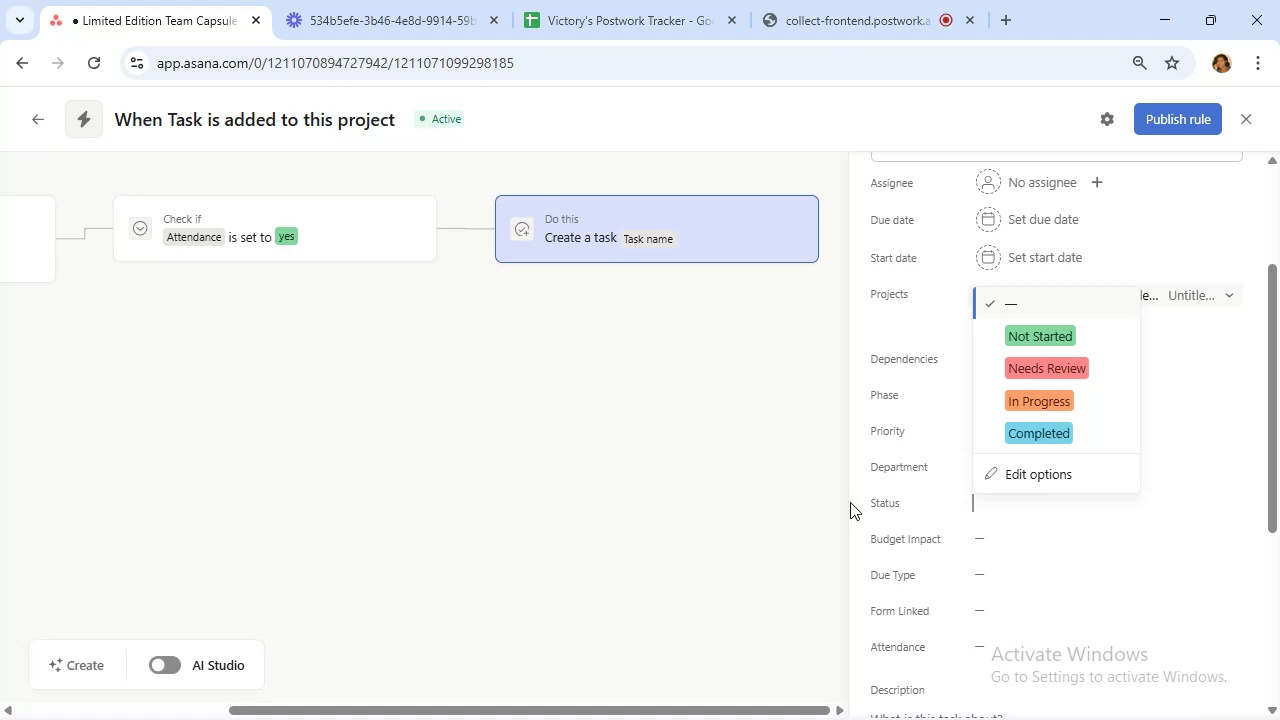 
left_click([1040, 335])
 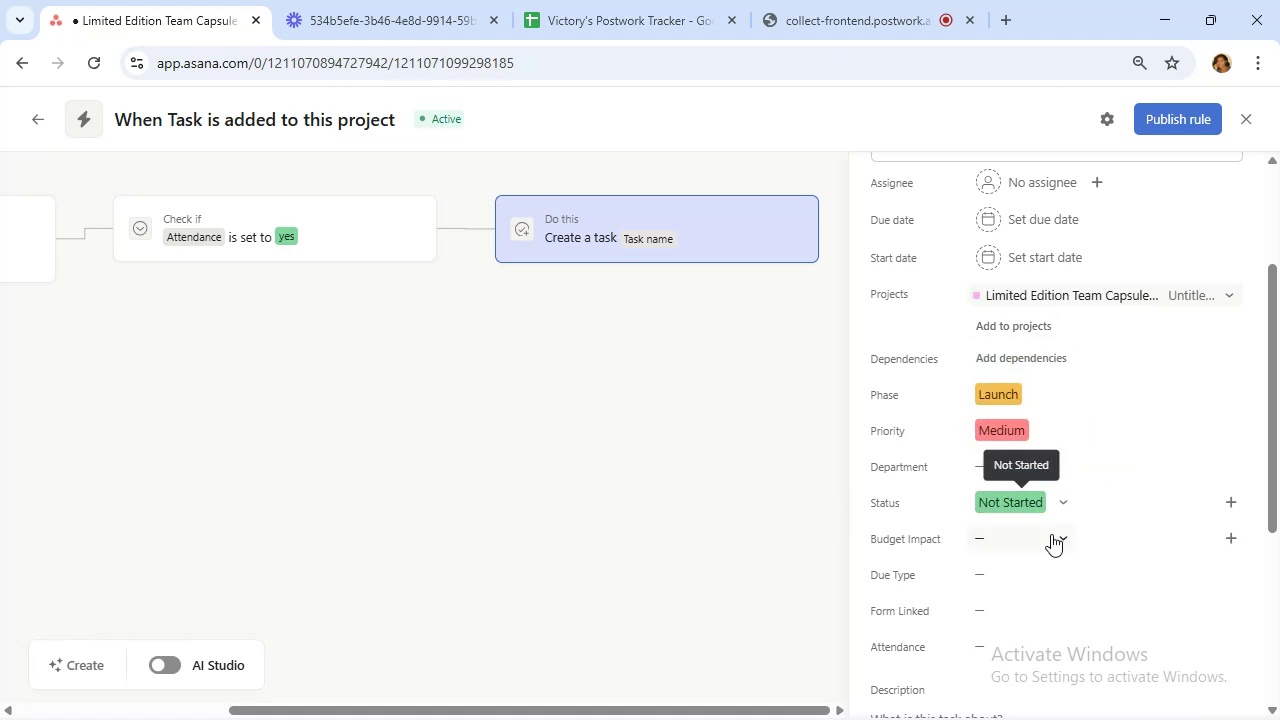 
scroll: coordinate [1051, 534], scroll_direction: down, amount: 2.0
 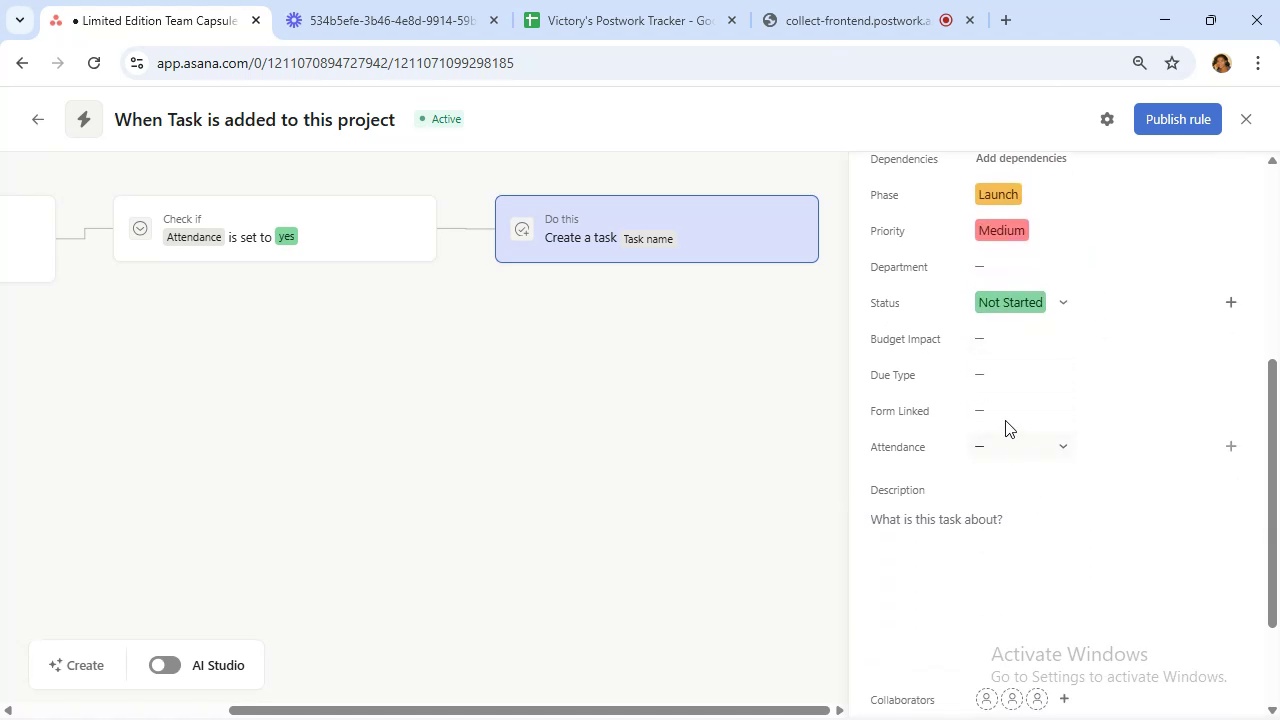 
left_click([1003, 413])
 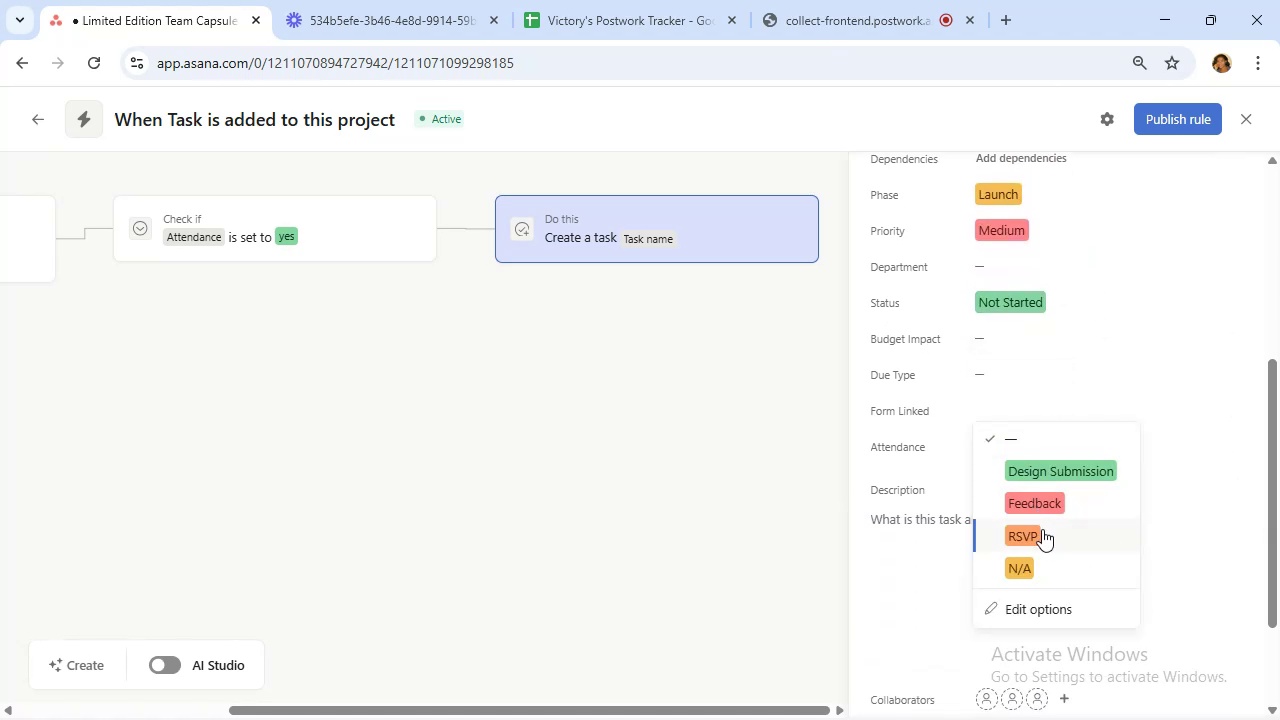 
left_click([1042, 529])
 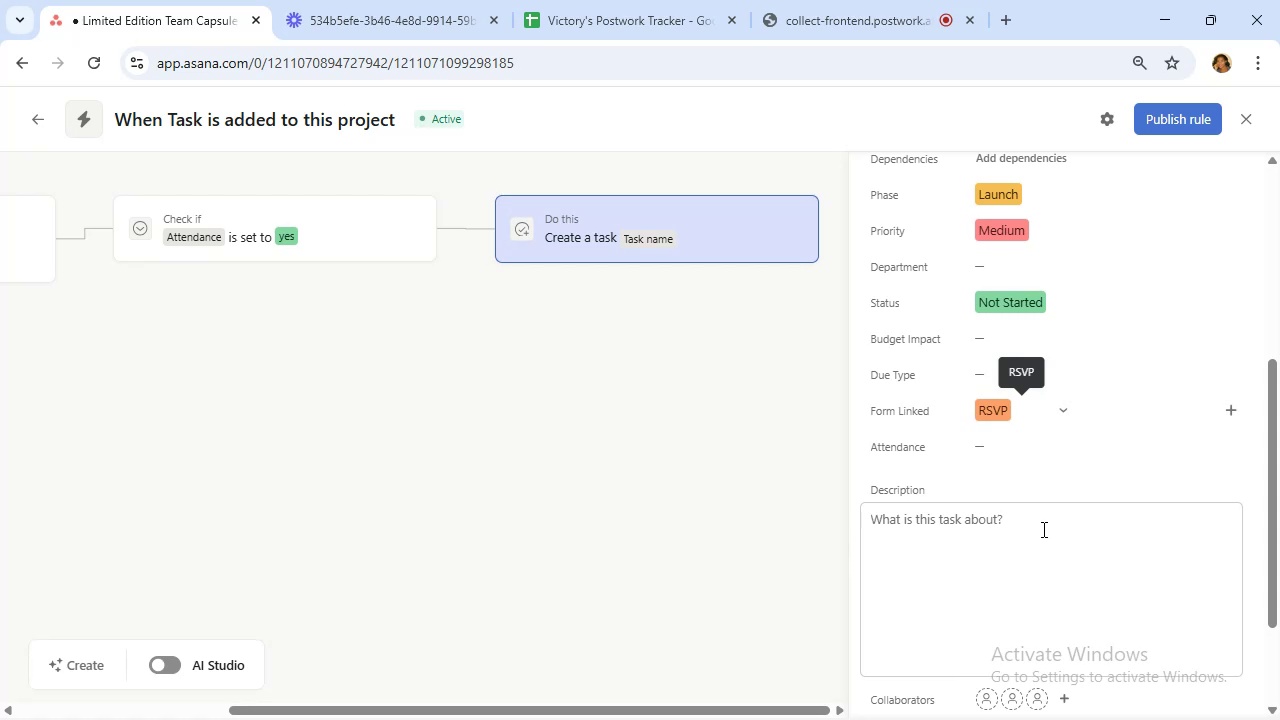 
wait(12.43)
 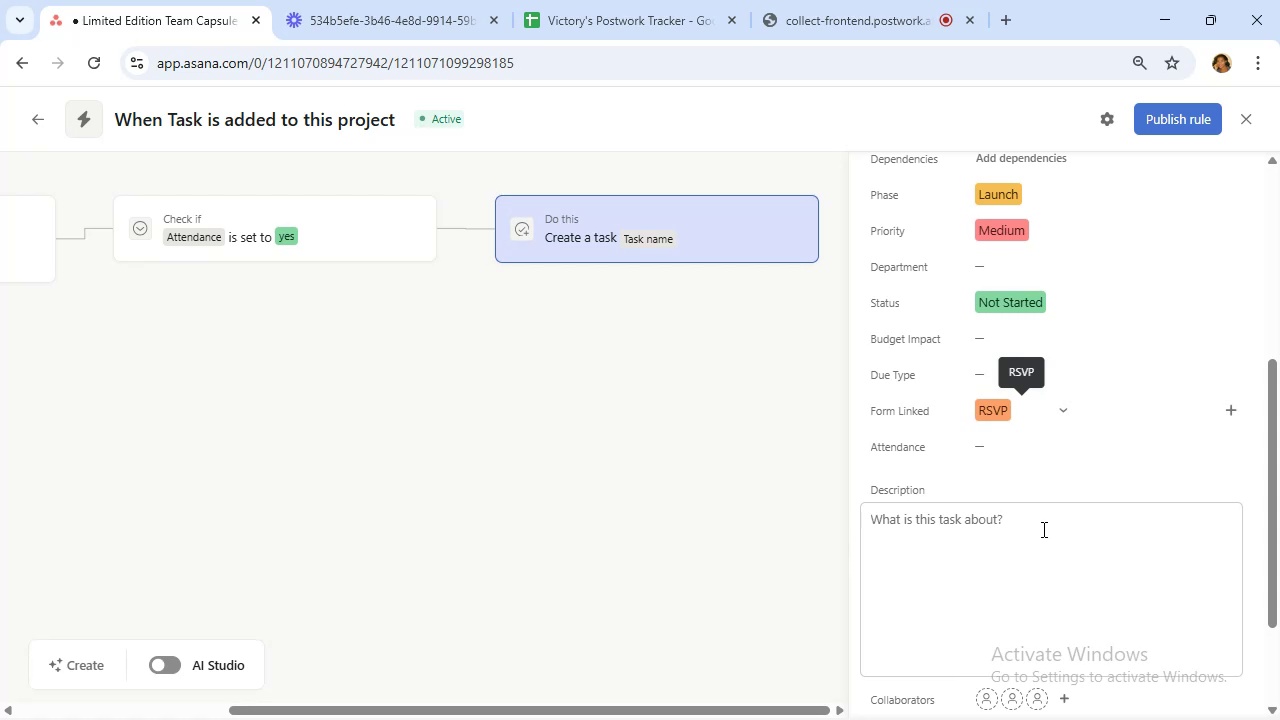 
left_click([1010, 377])
 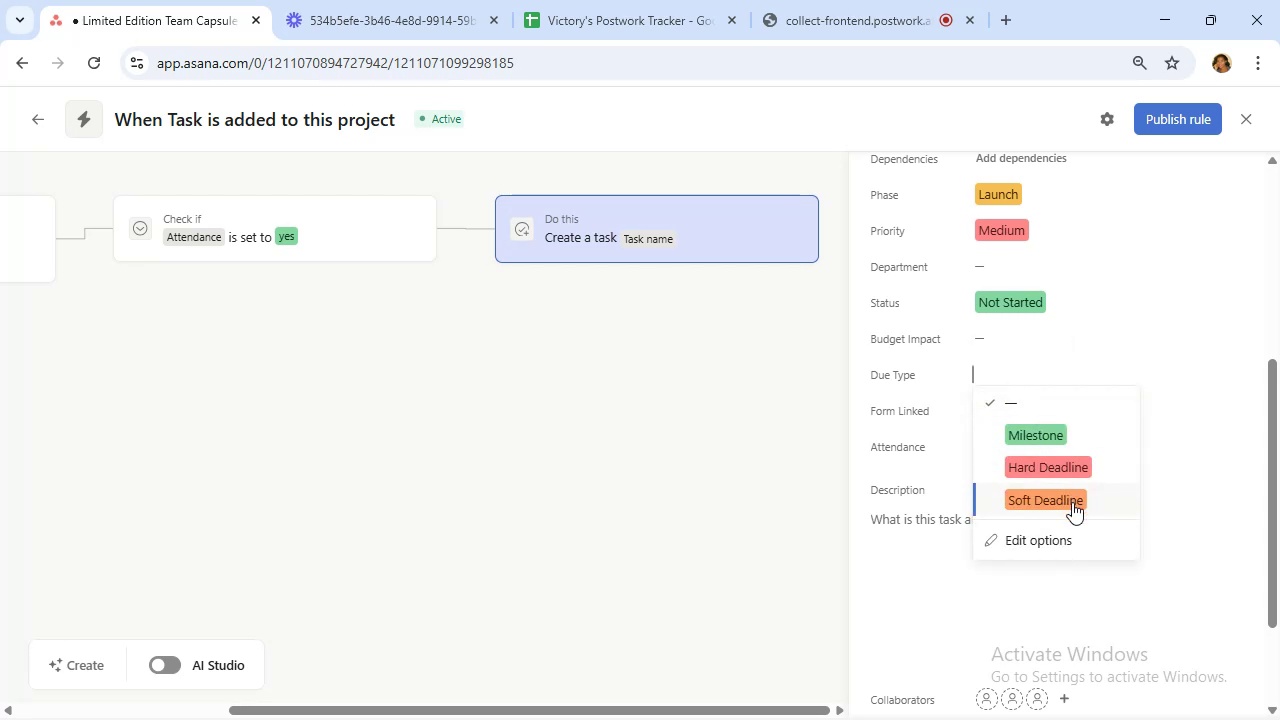 
left_click([1072, 501])
 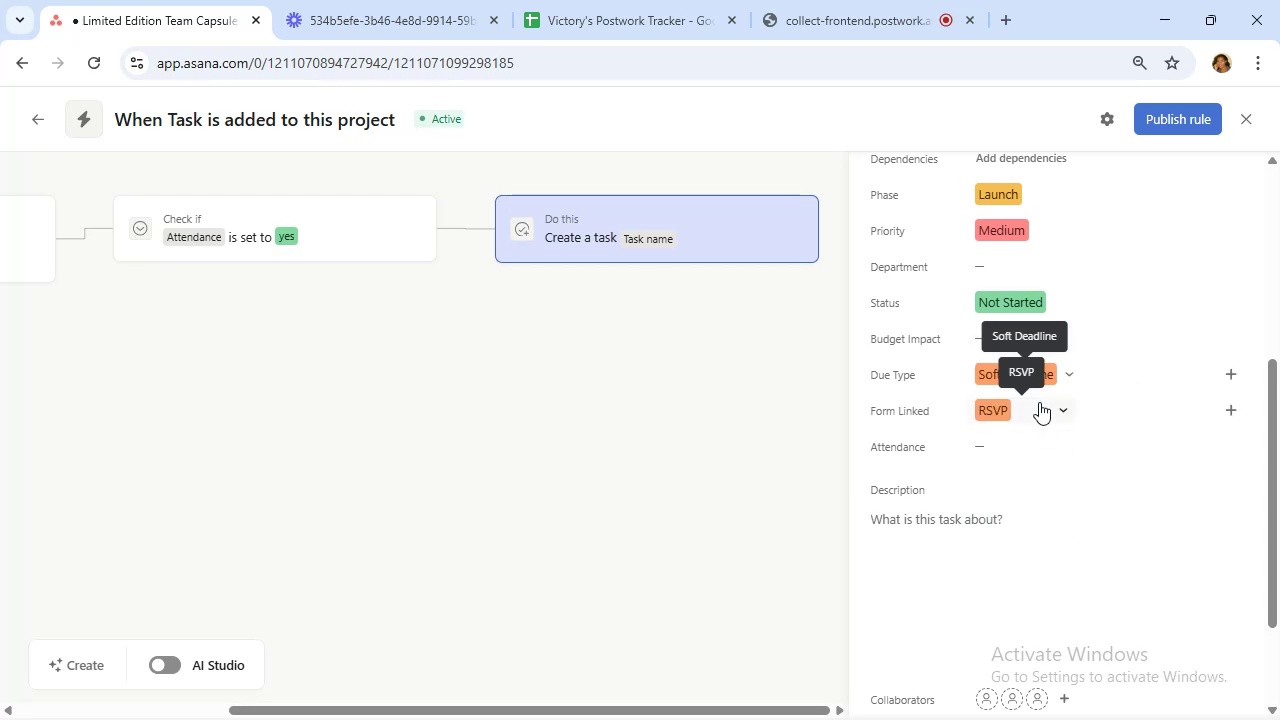 
scroll: coordinate [1039, 402], scroll_direction: up, amount: 3.0
 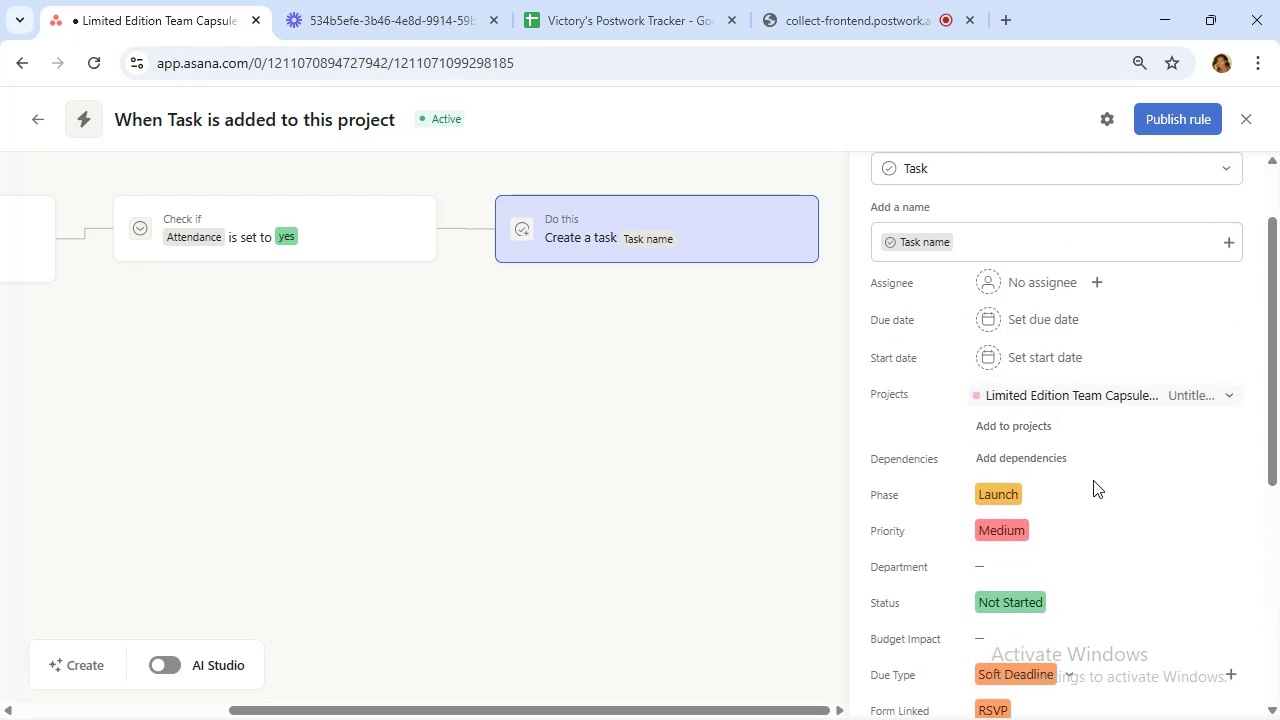 
scroll: coordinate [1094, 480], scroll_direction: down, amount: 1.0
 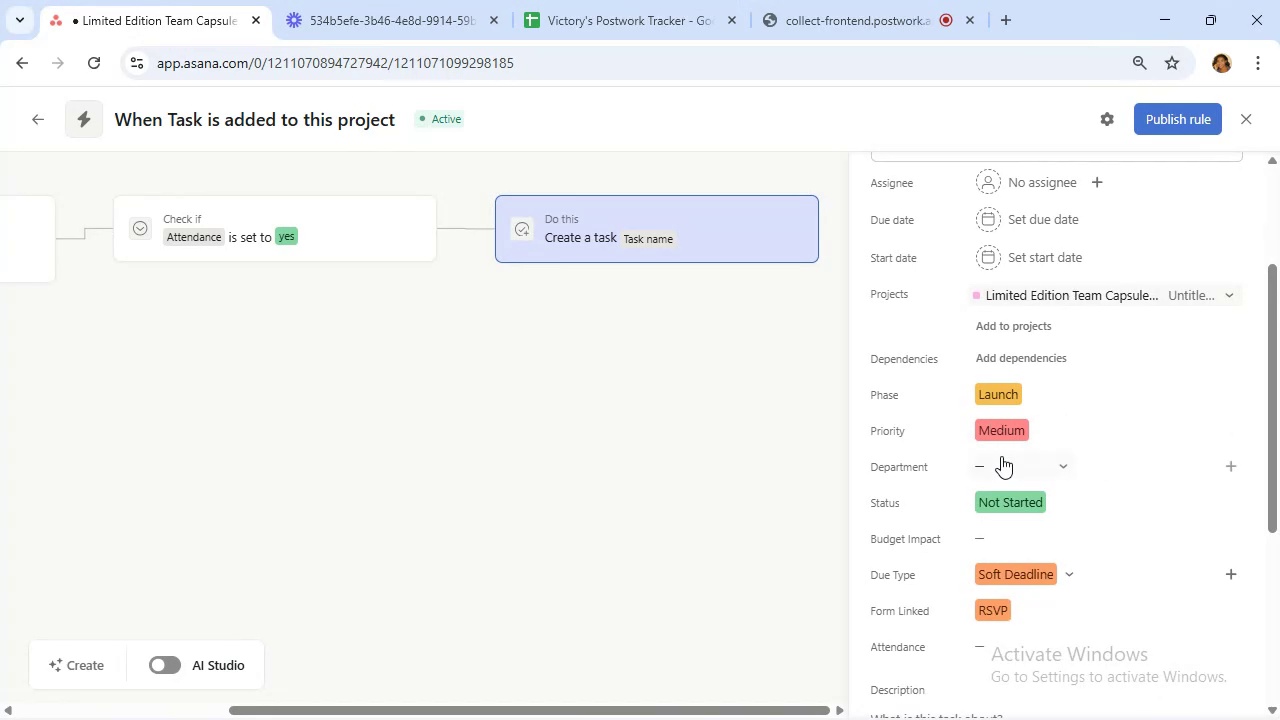 
wait(7.49)
 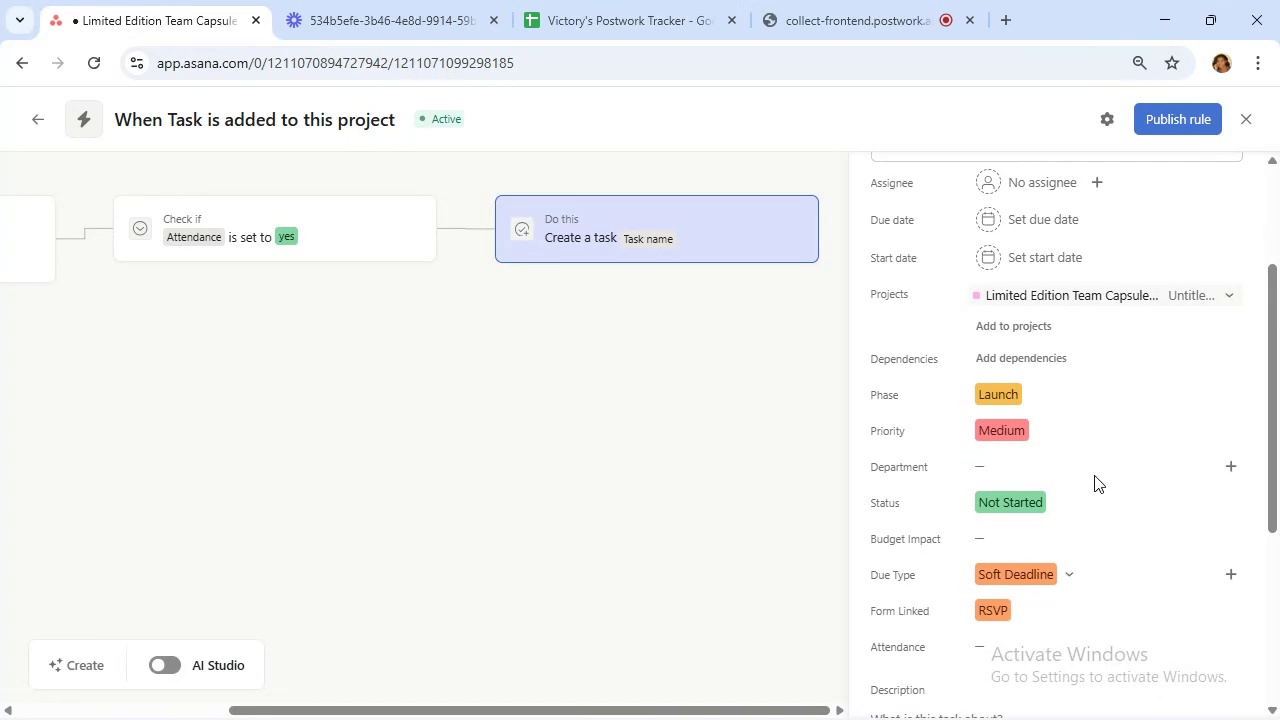 
left_click([1036, 463])
 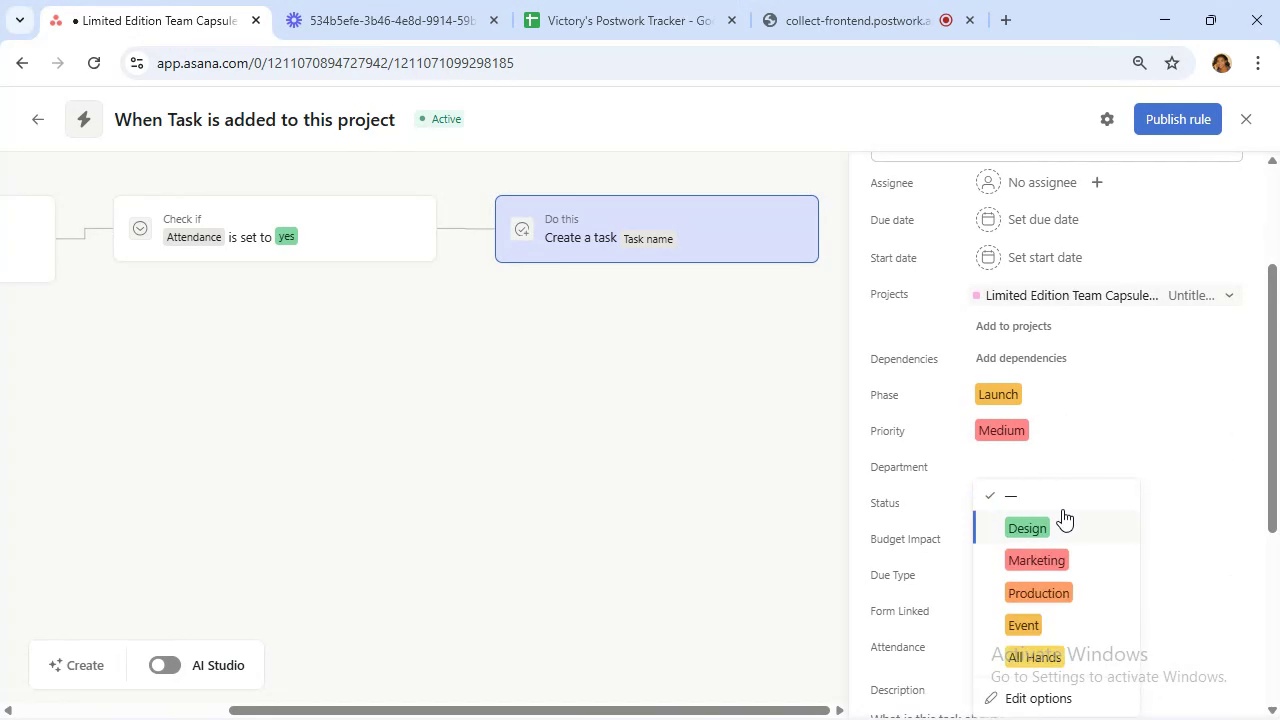 
scroll: coordinate [1059, 453], scroll_direction: down, amount: 1.0
 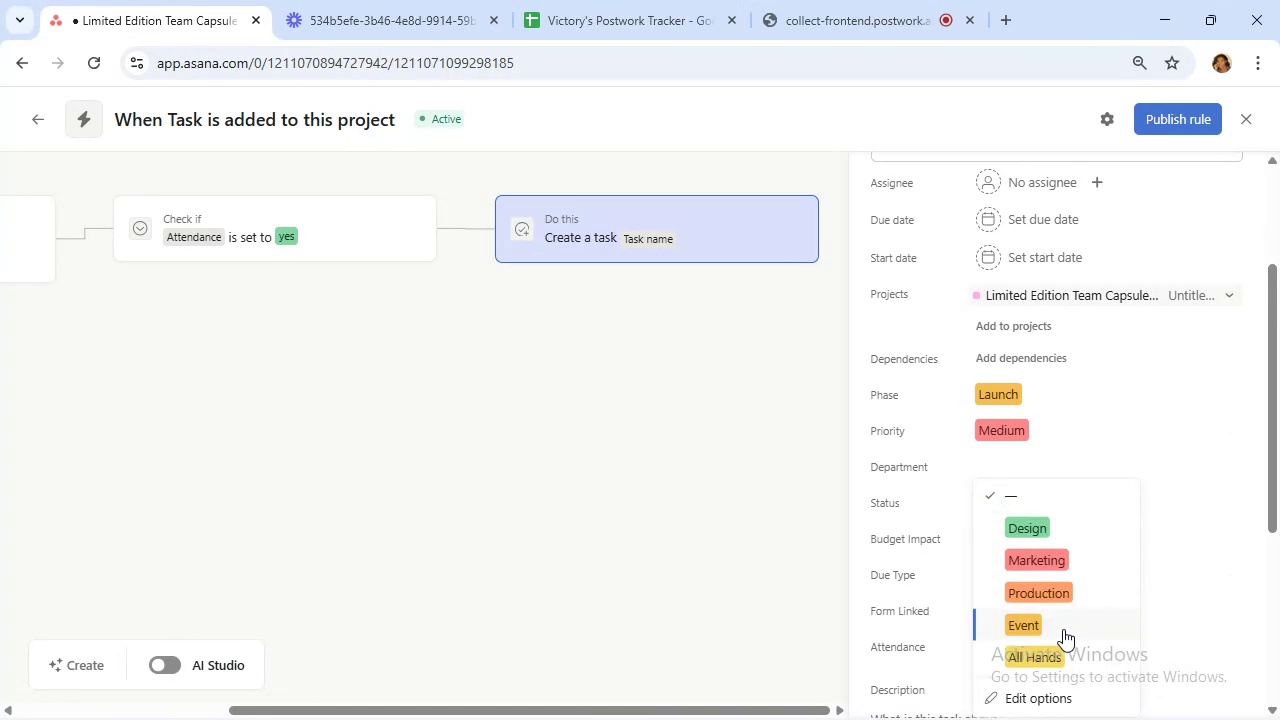 
left_click([1059, 623])
 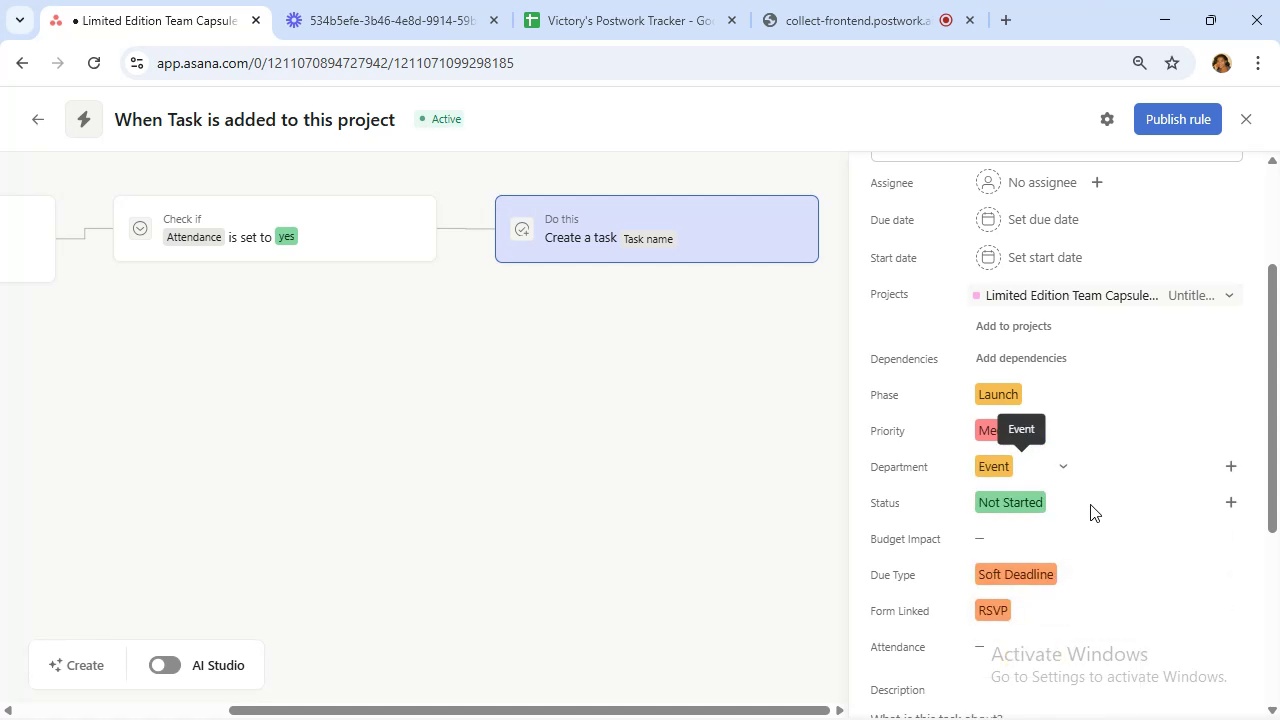 
scroll: coordinate [1090, 504], scroll_direction: down, amount: 2.0
 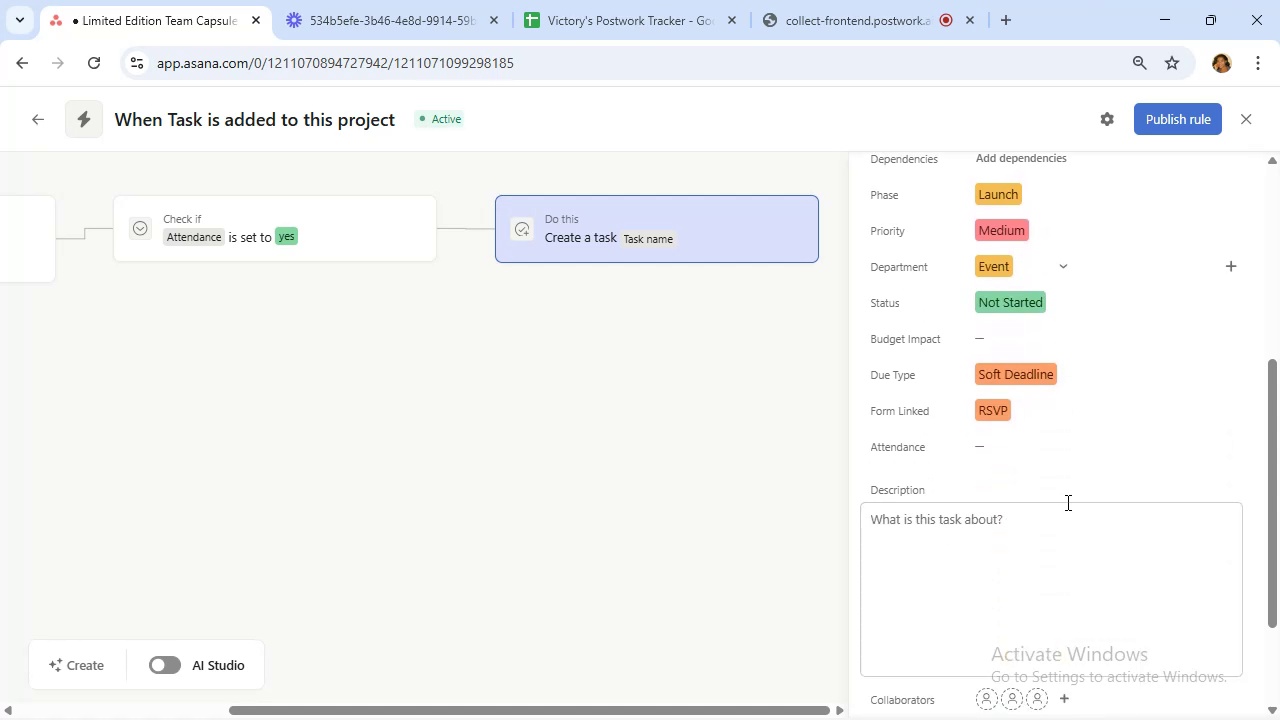 
wait(7.82)
 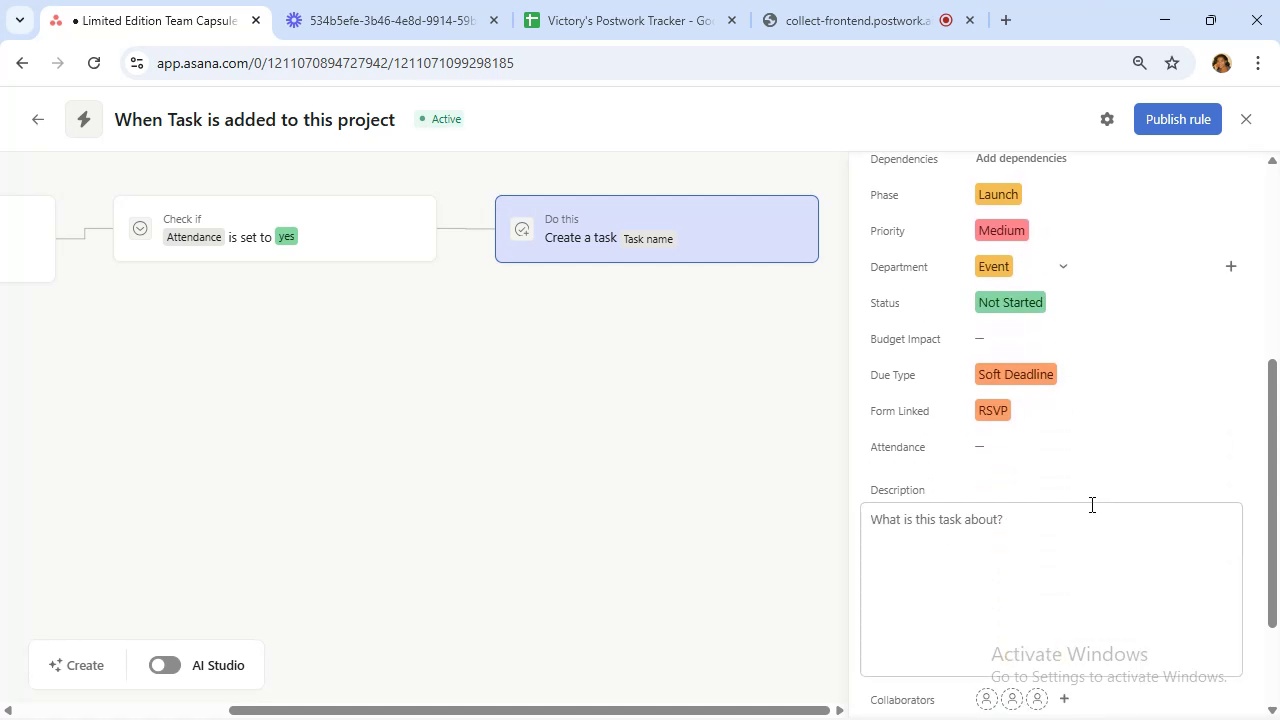 
scroll: coordinate [1060, 529], scroll_direction: down, amount: 2.0
 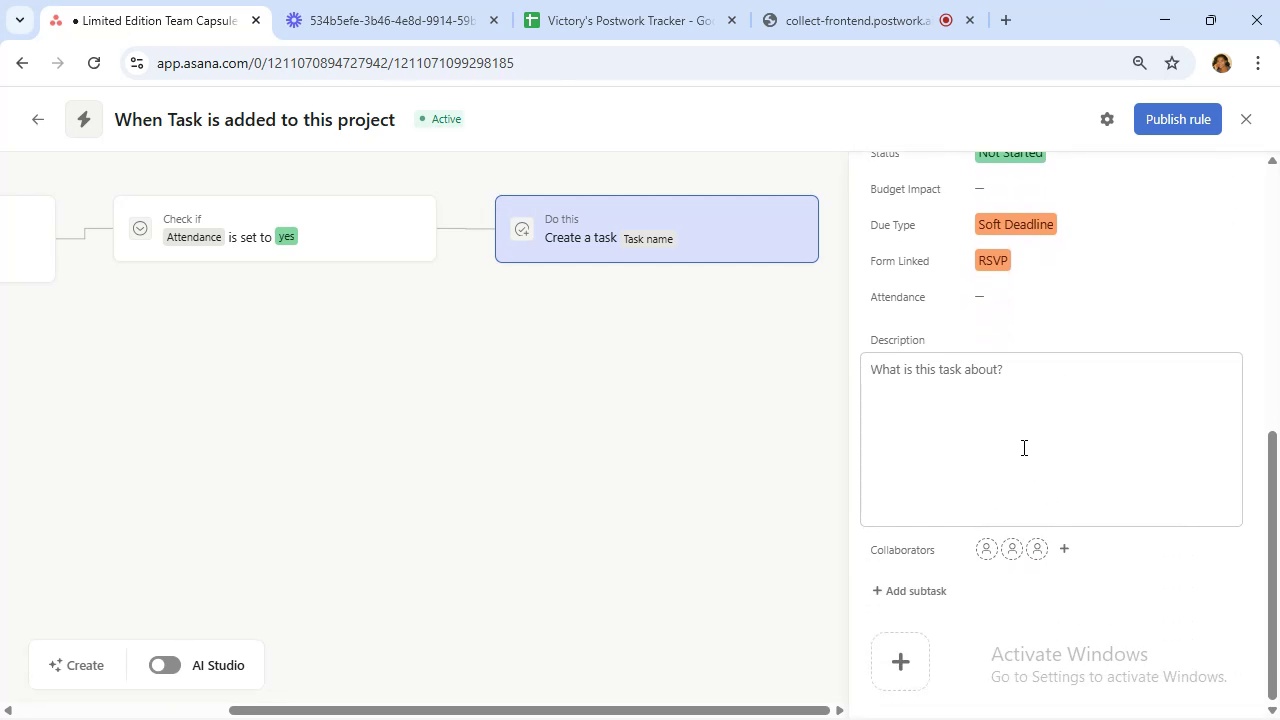 
left_click([991, 392])
 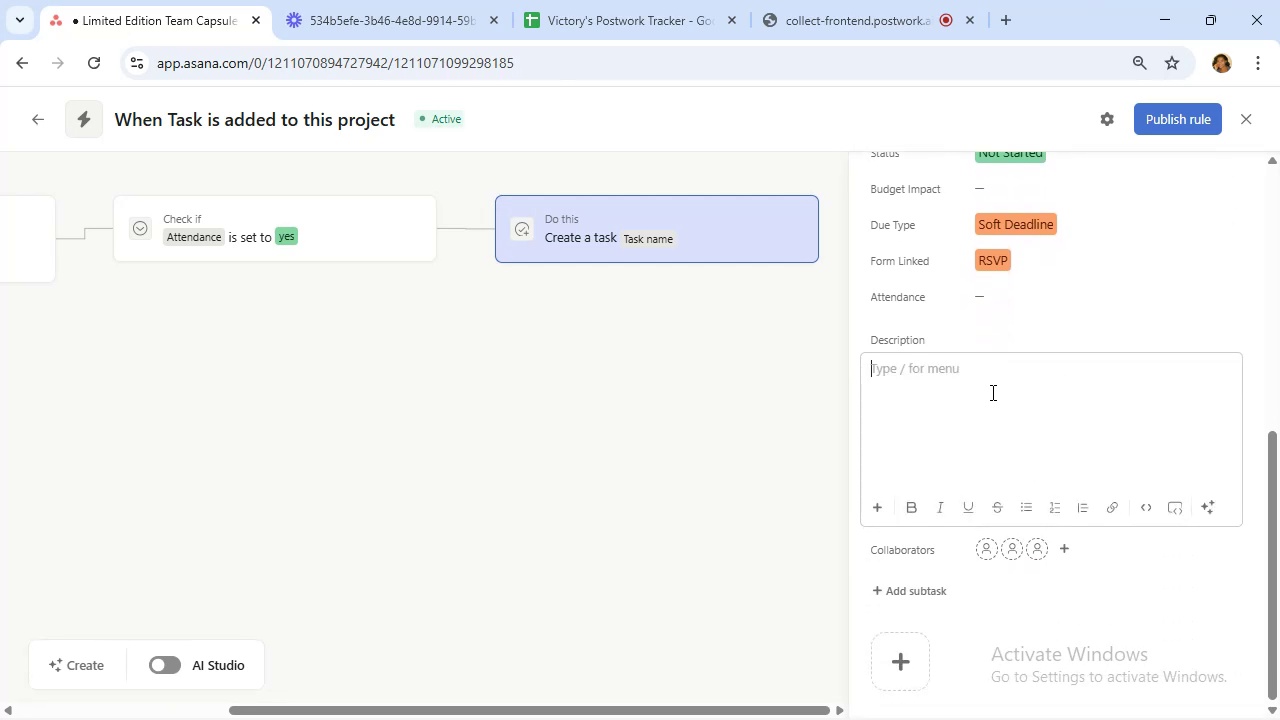 
type(Confirm RSVP)
 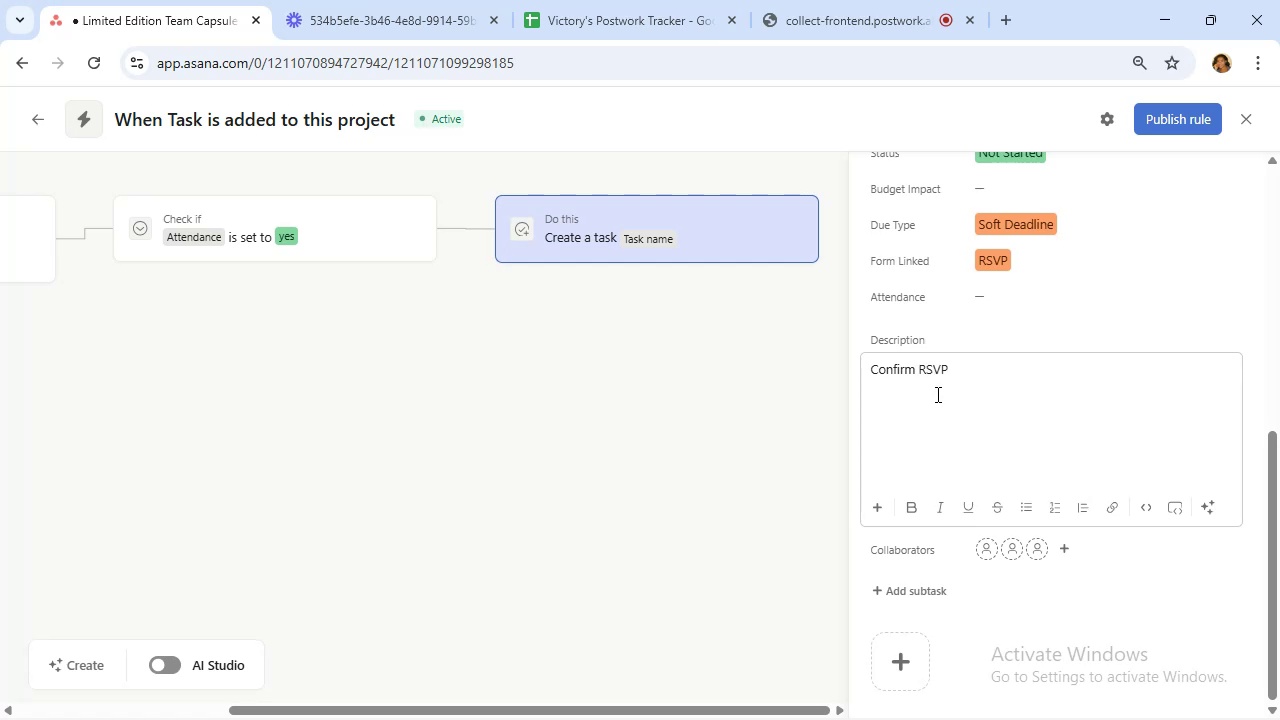 
wait(5.57)
 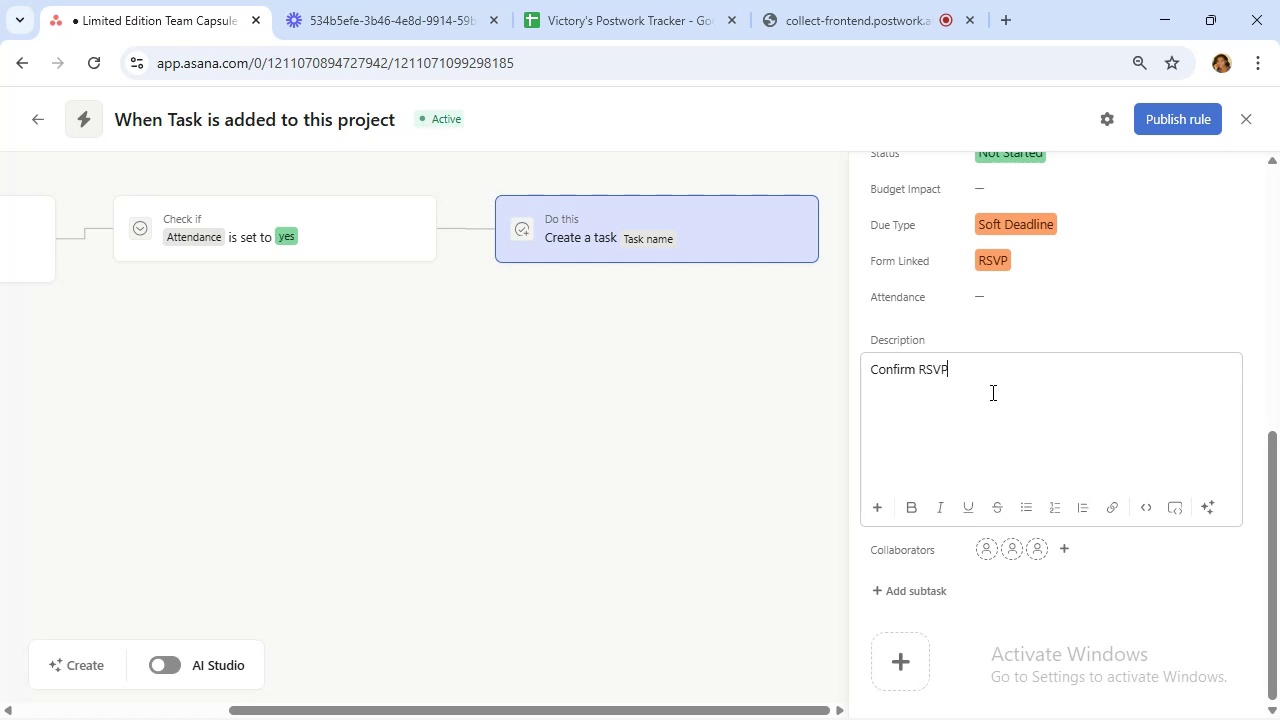 
scroll: coordinate [1057, 260], scroll_direction: up, amount: 4.0
 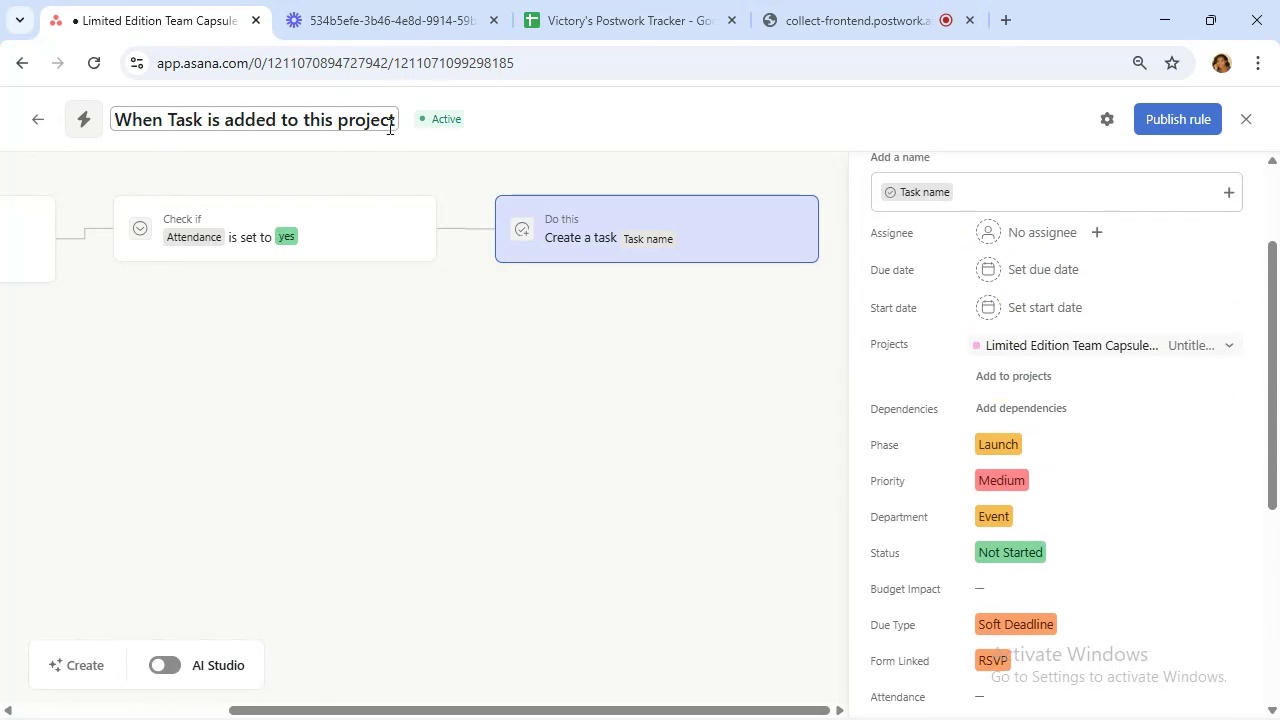 
left_click([388, 122])
 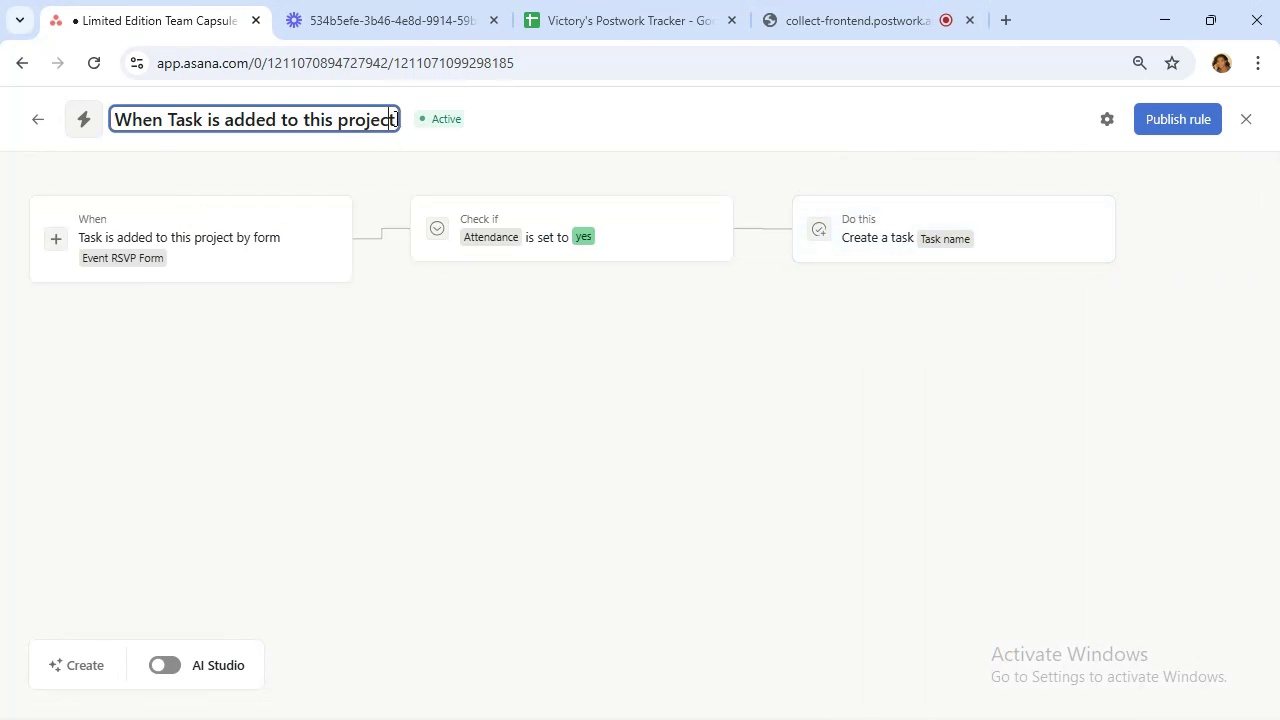 
left_click_drag(start_coordinate=[395, 118], to_coordinate=[67, 119])
 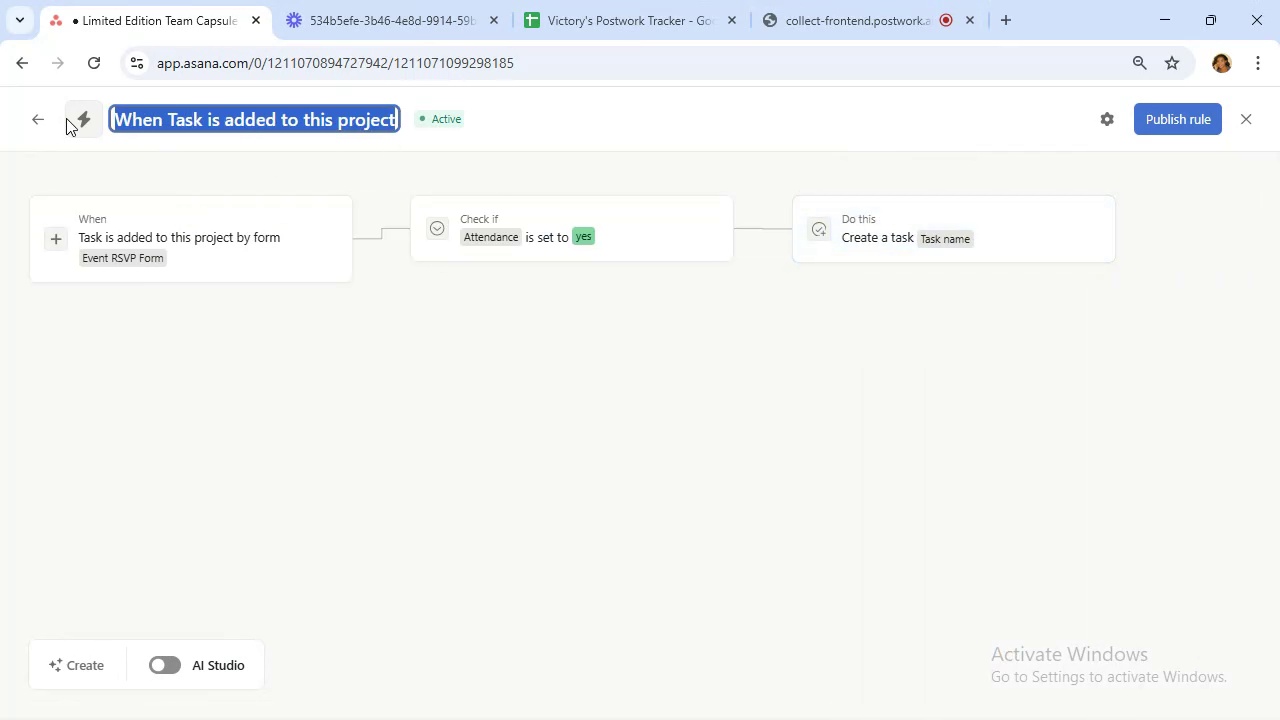 
type(RSVP FORM SUBMITTED)
key(Backspace)
key(Backspace)
type(orm submitted)
 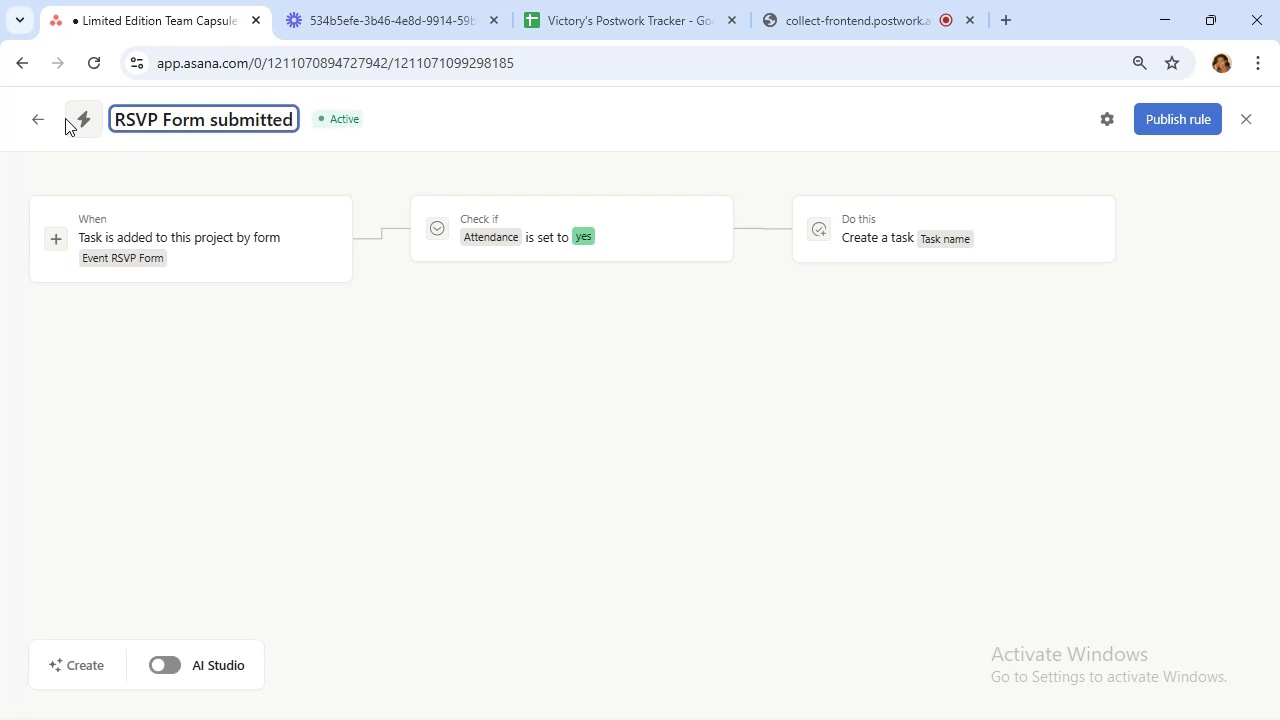 
wait(19.65)
 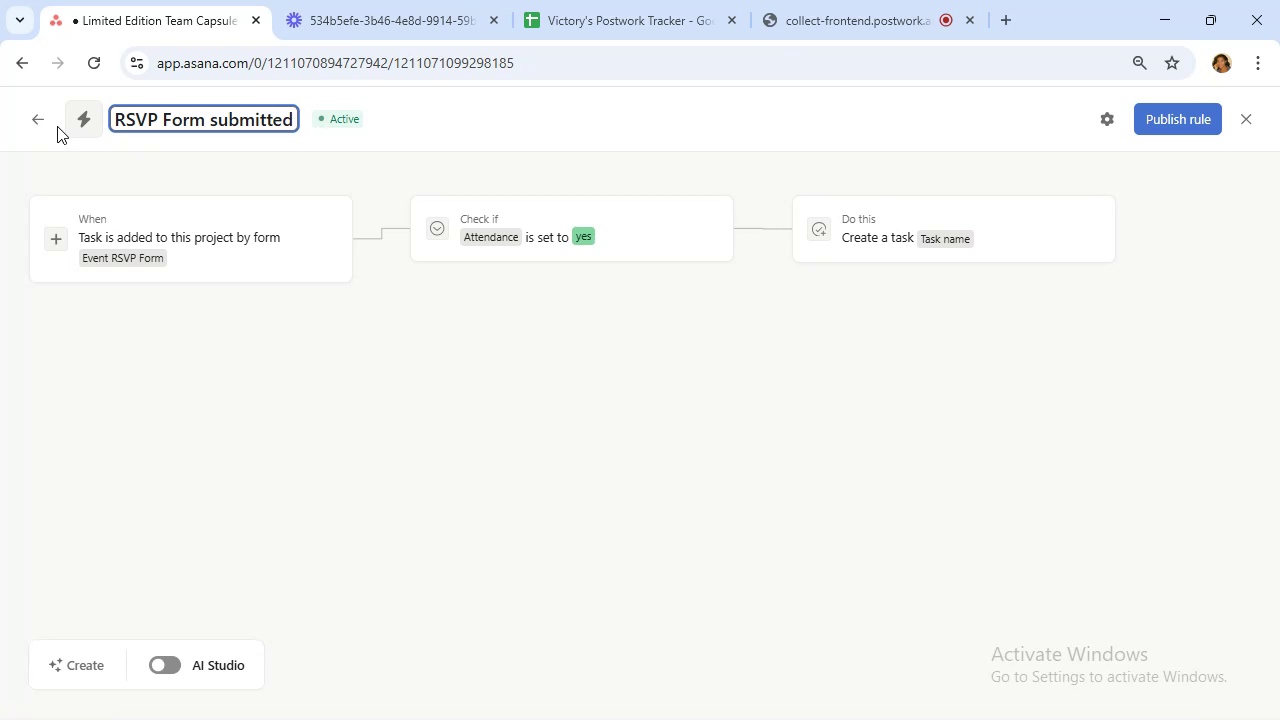 
type(/Attends)
key(Backspace)
type(ance yes)
 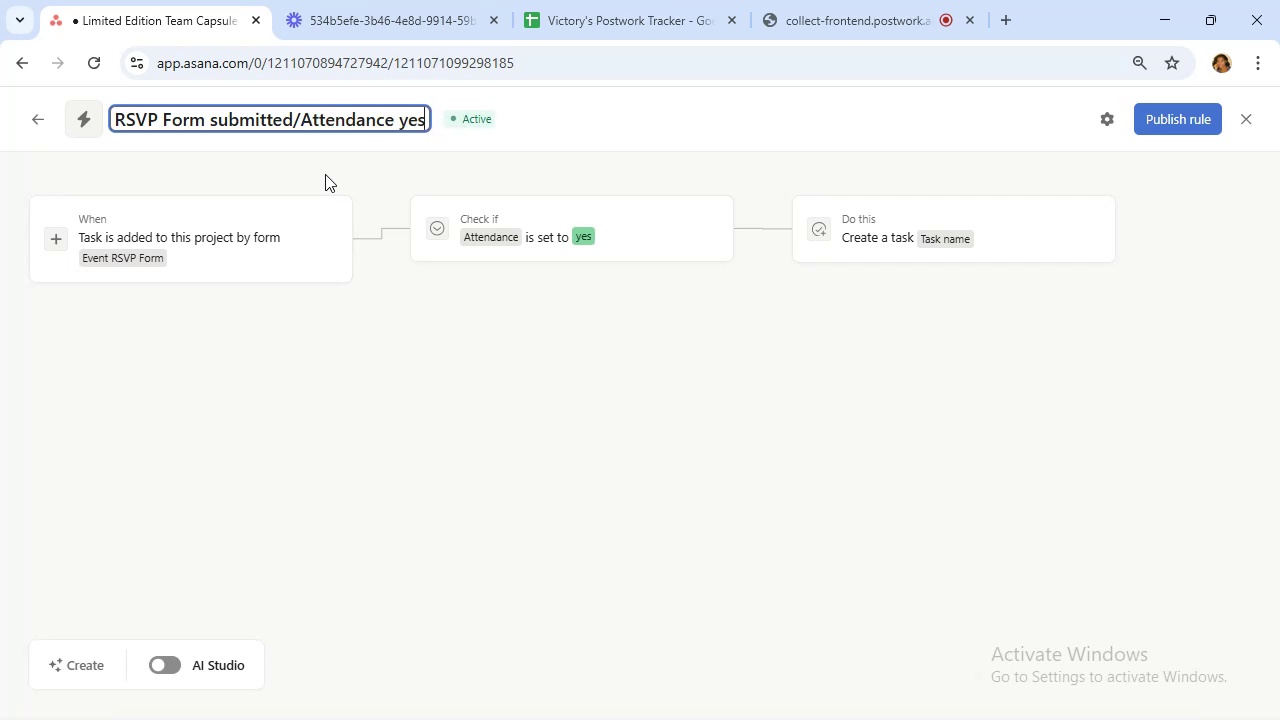 
wait(6.75)
 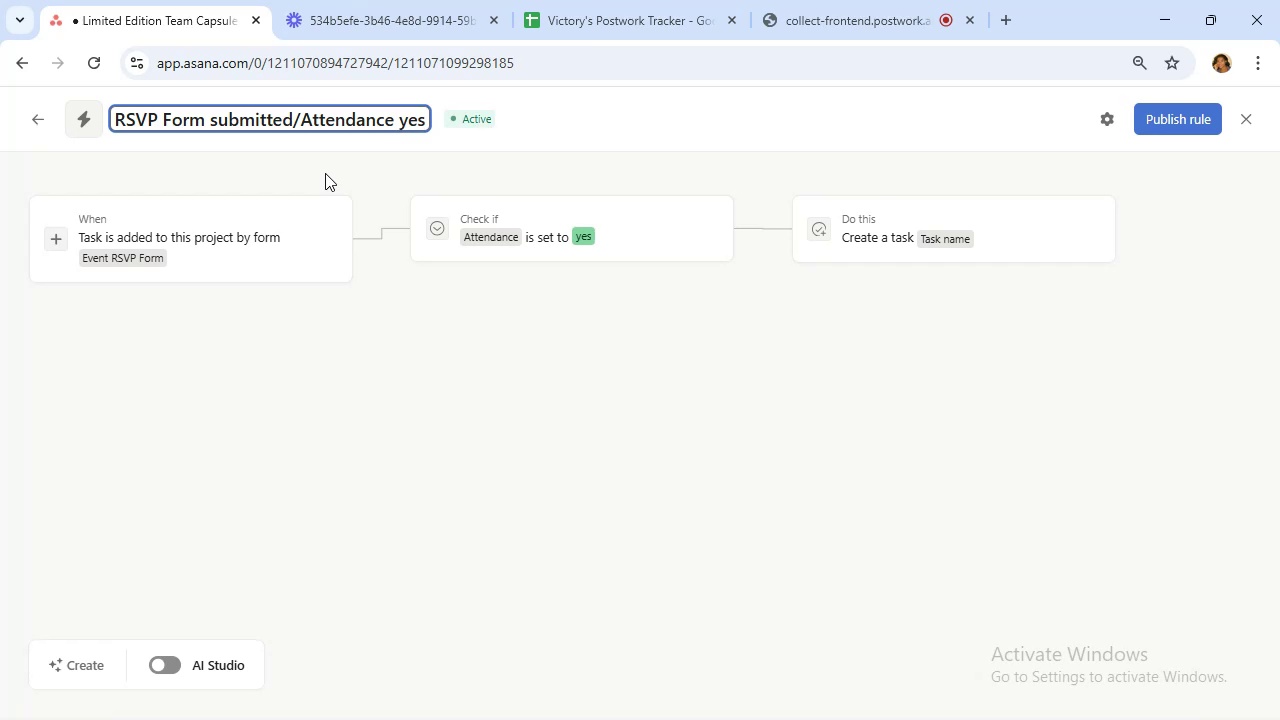 
left_click([1162, 115])
 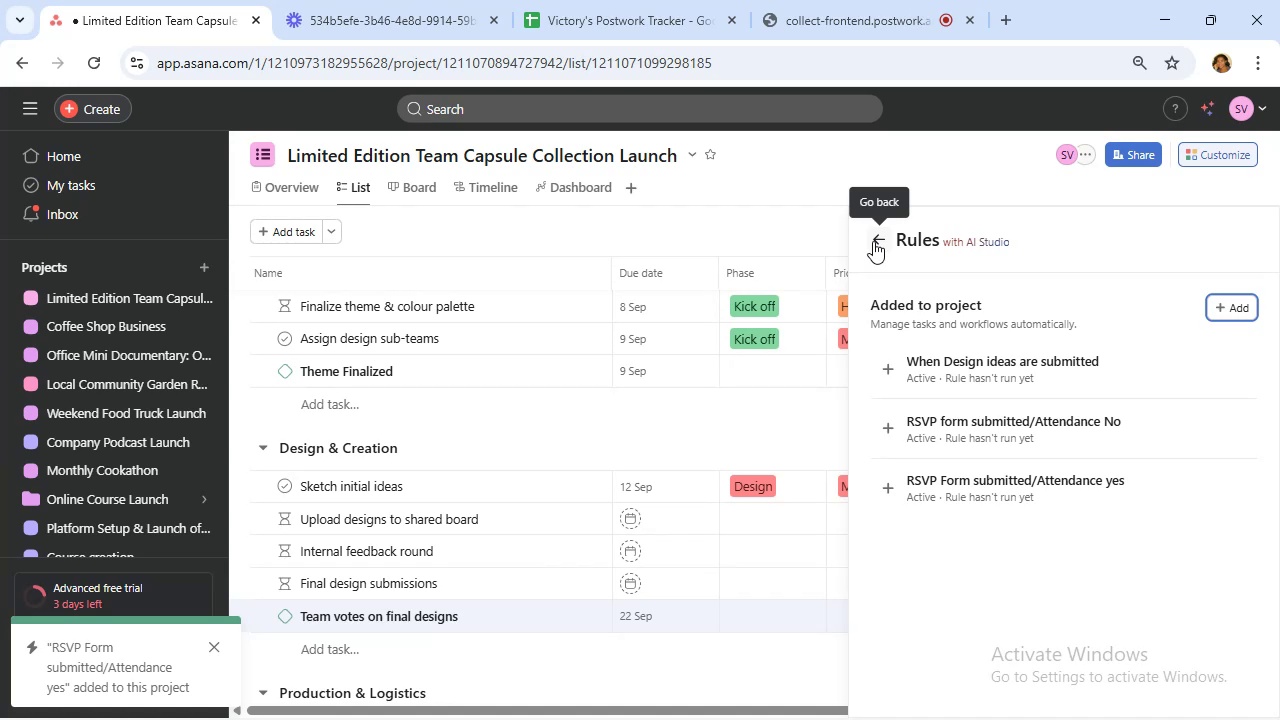 
wait(6.27)
 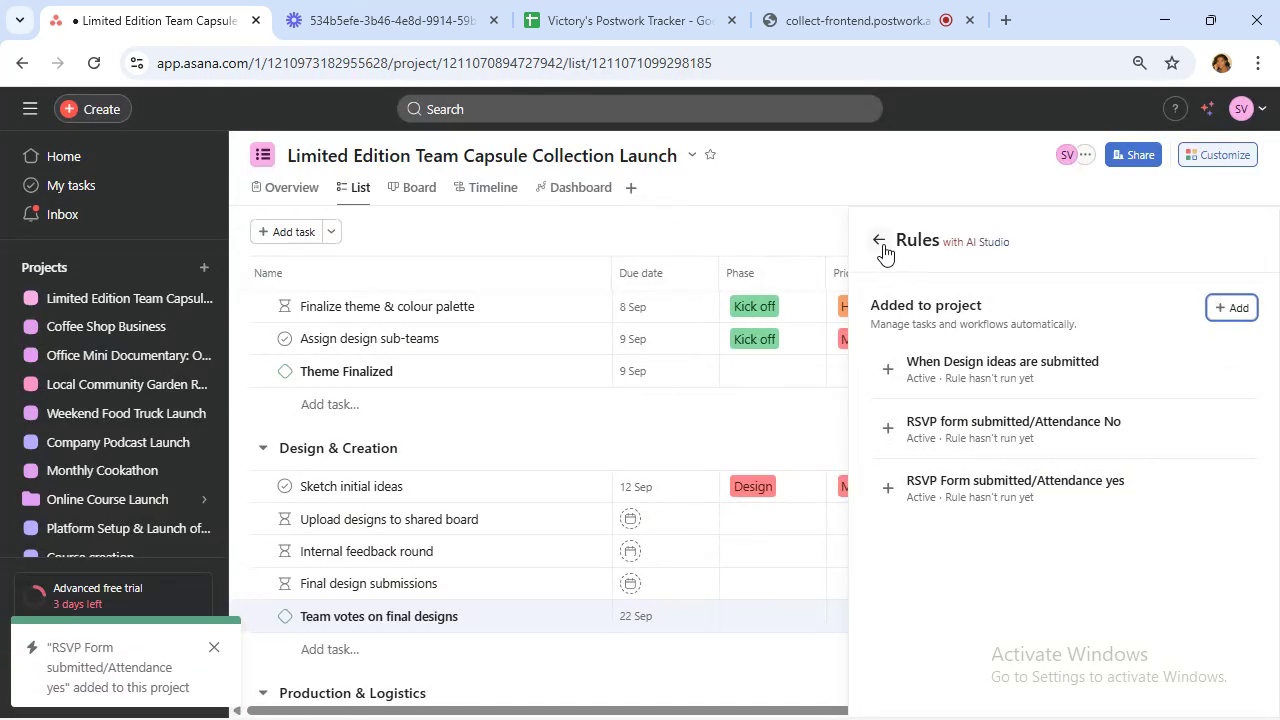 
left_click([849, 22])
 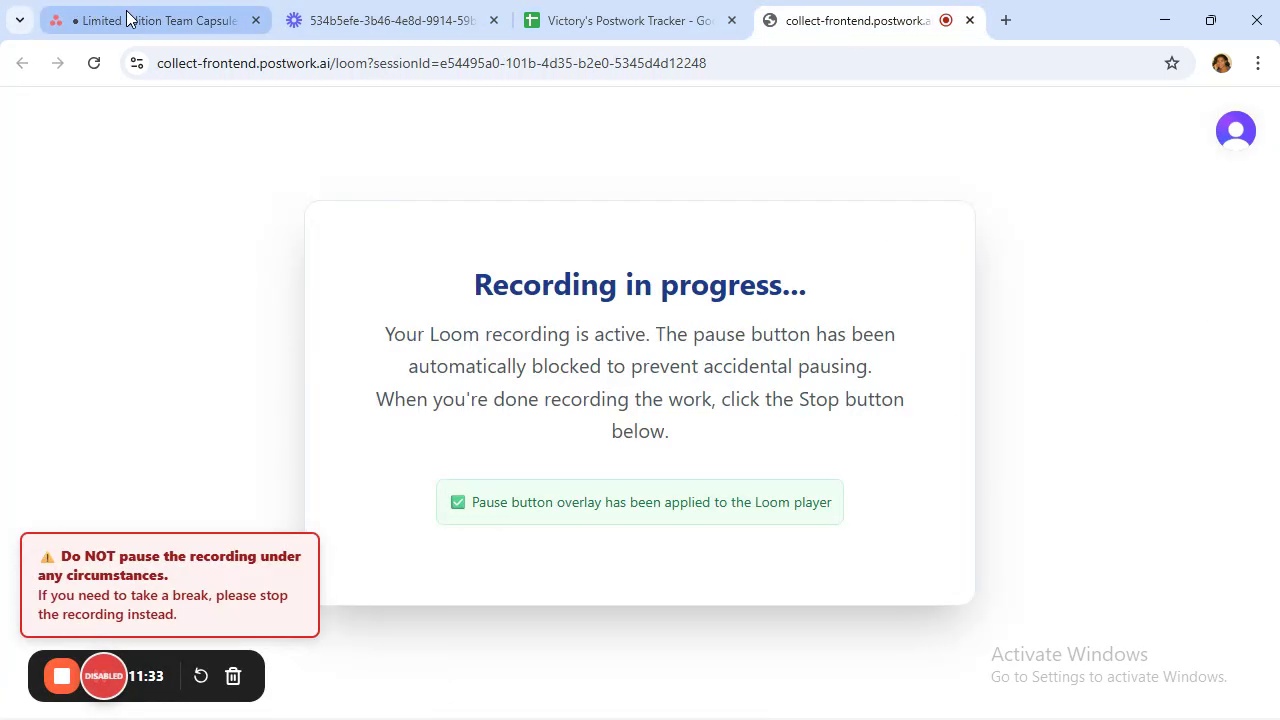 
left_click([137, 19])
 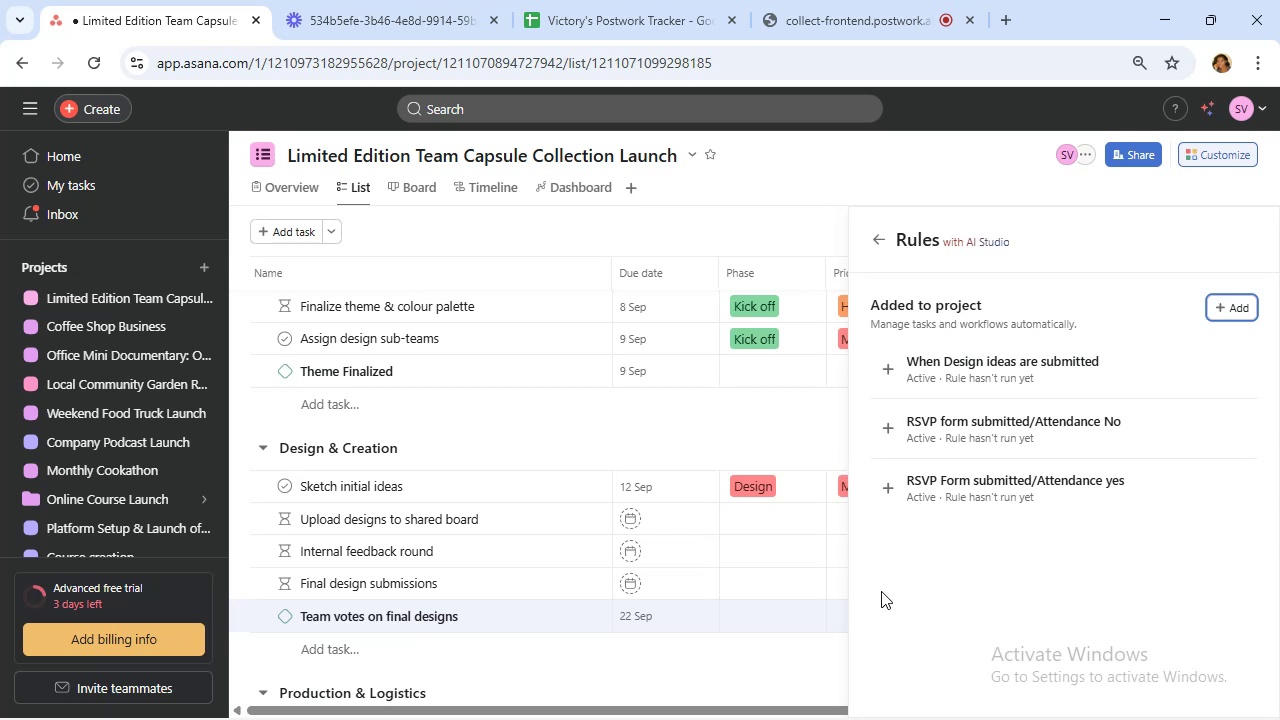 
wait(39.03)
 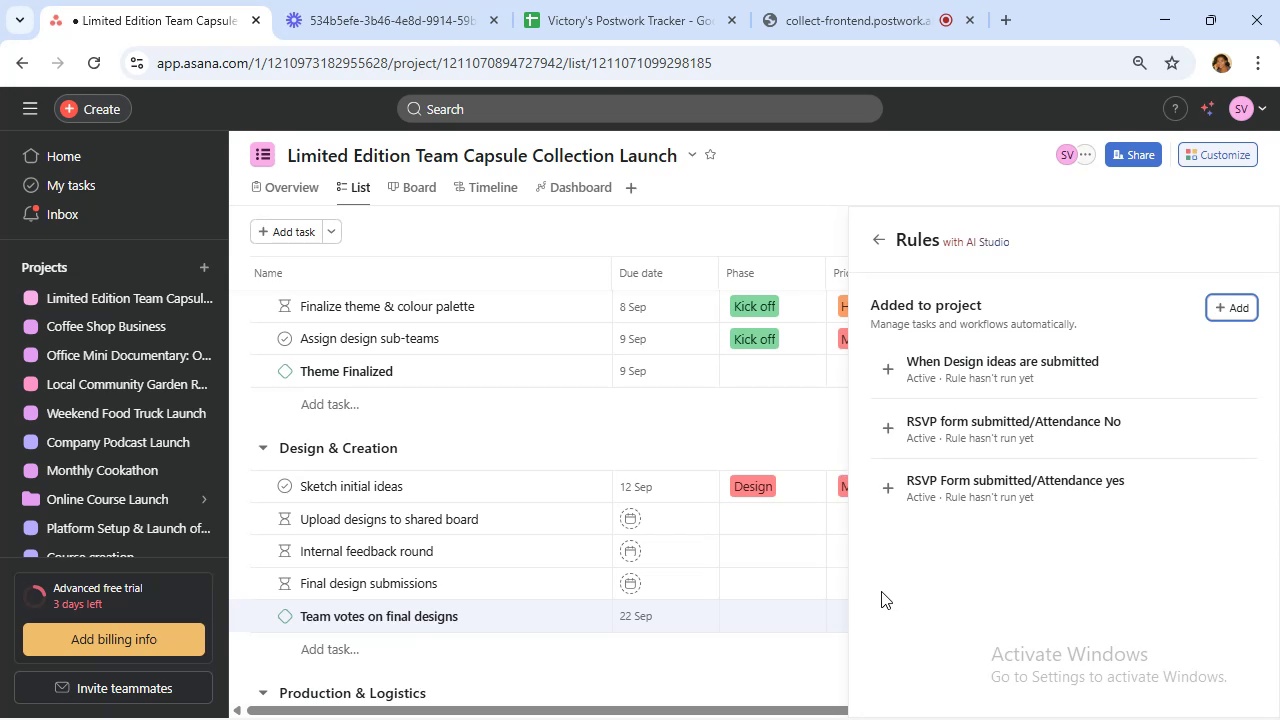 
scroll: coordinate [1001, 608], scroll_direction: down, amount: 1.0
 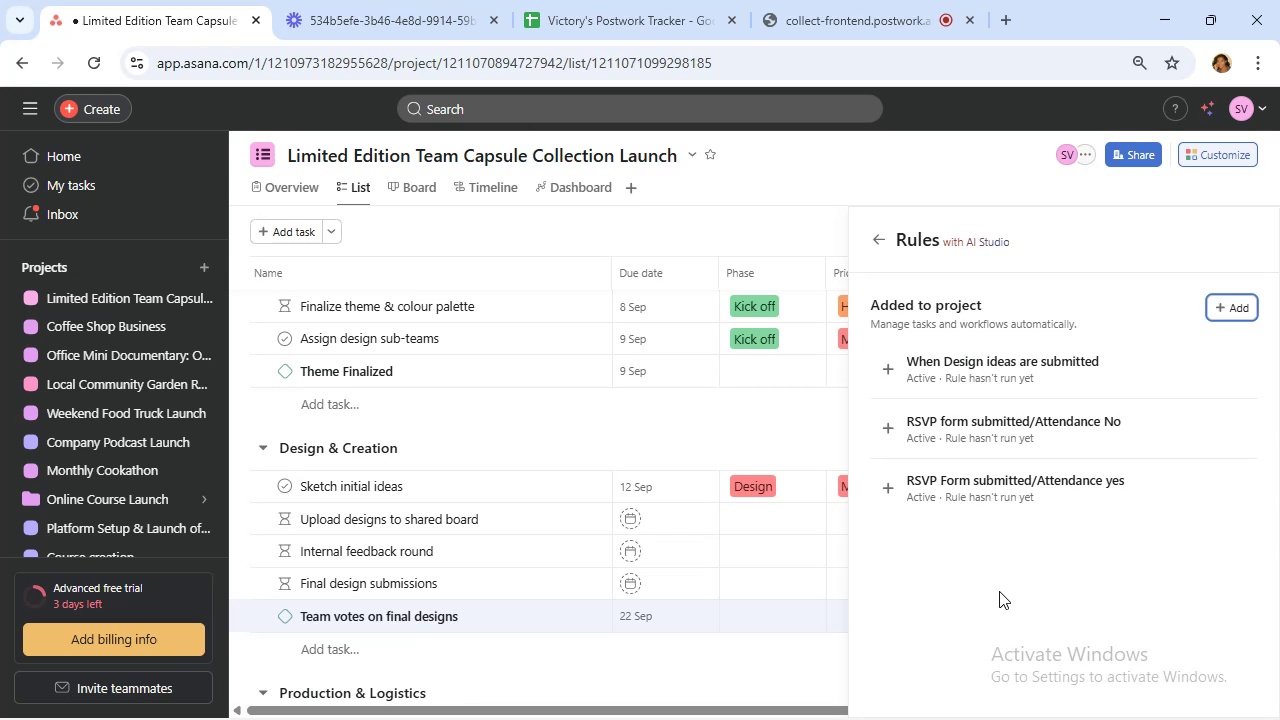 
wait(6.41)
 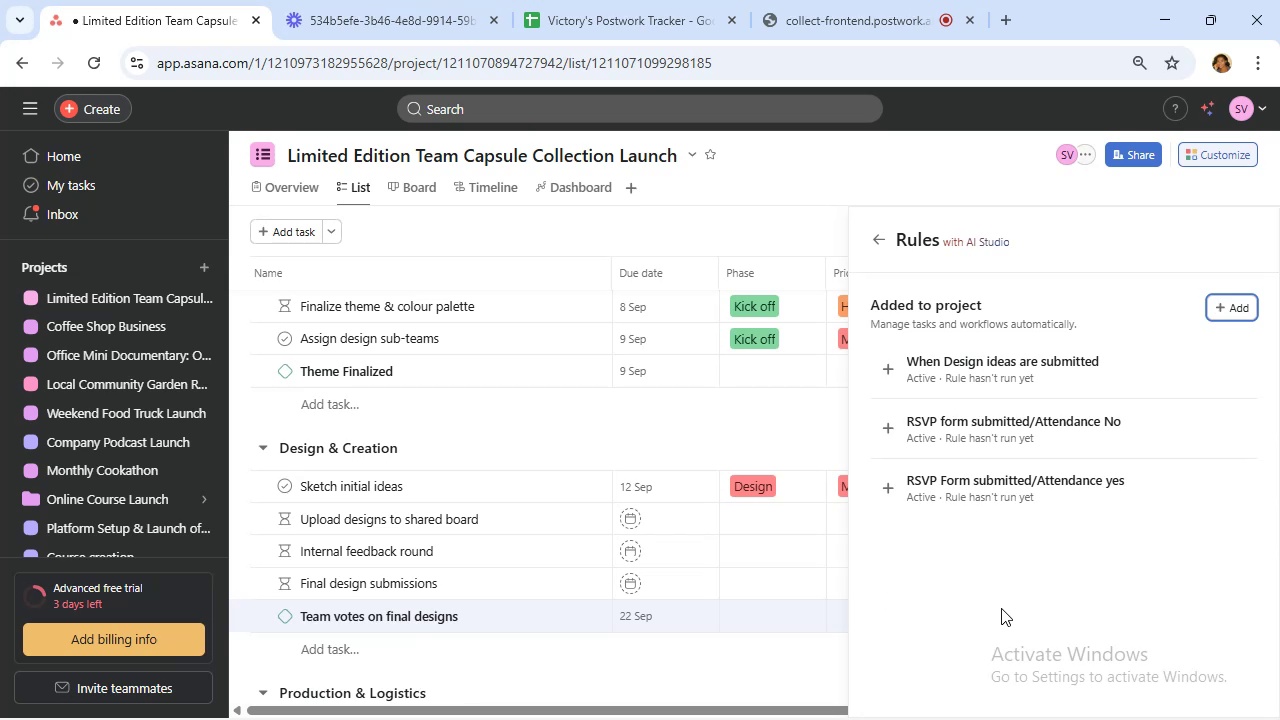 
left_click([876, 237])
 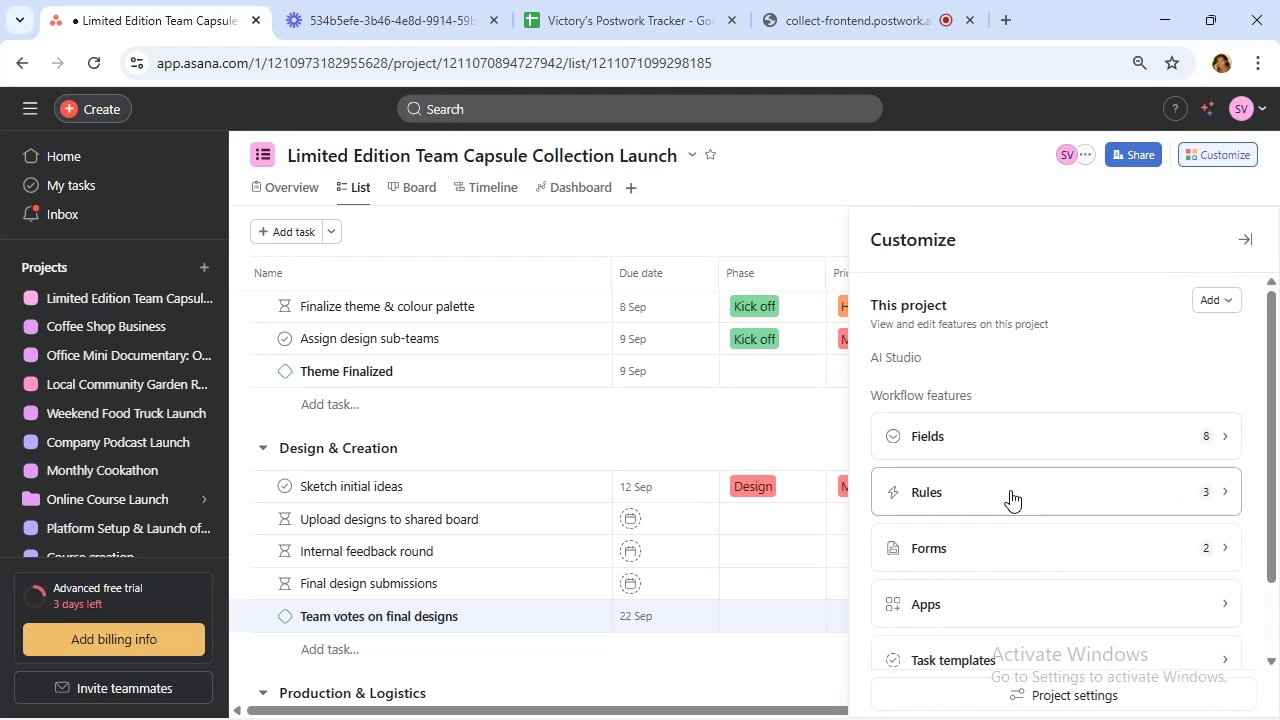 
wait(7.97)
 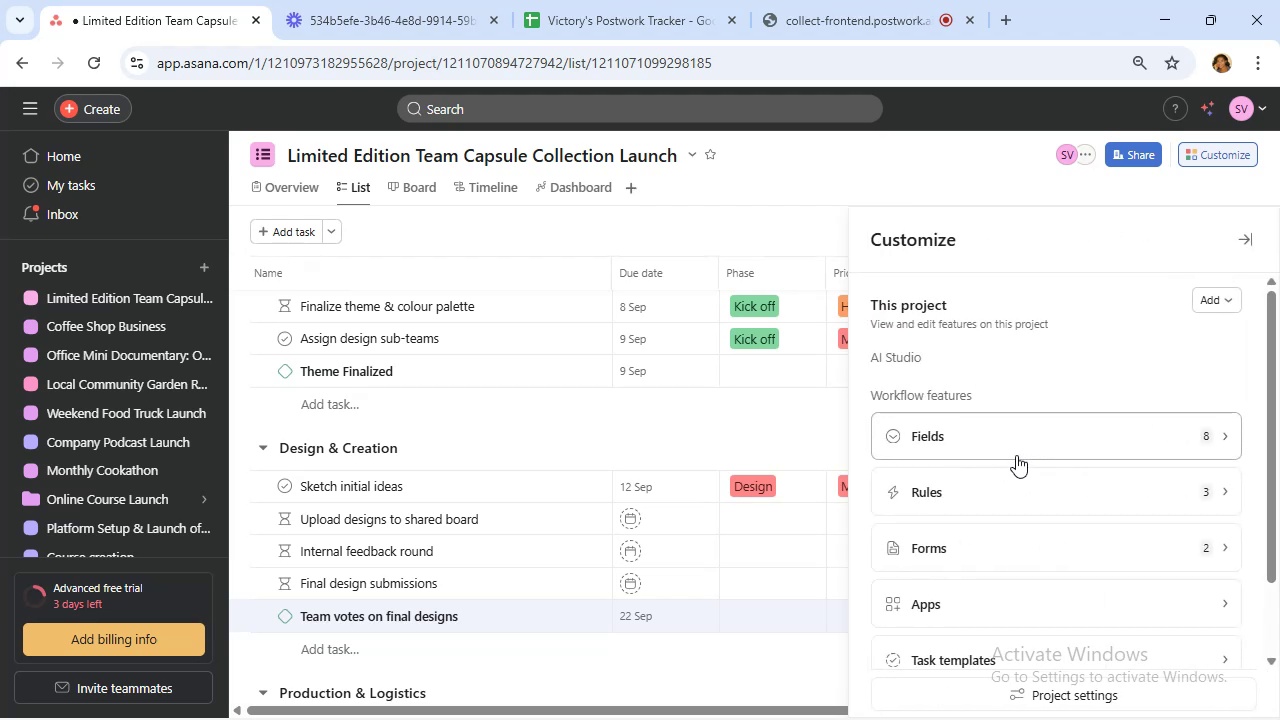 
left_click([1019, 548])
 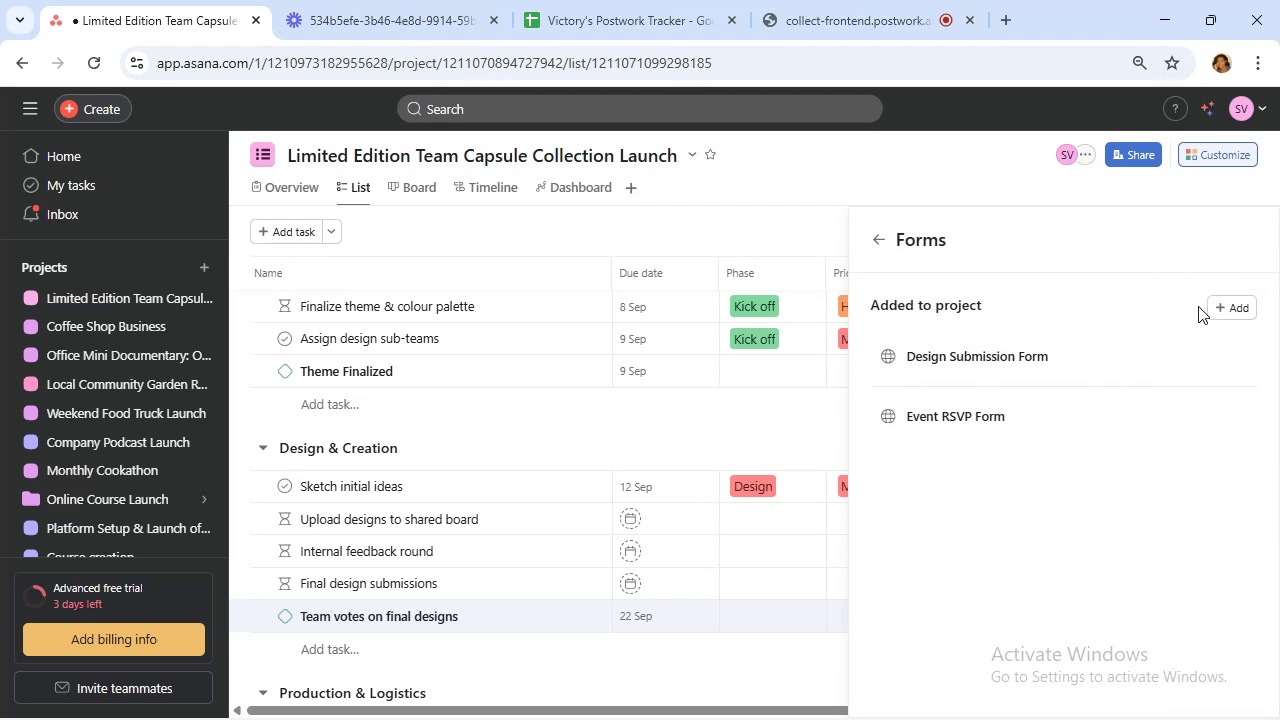 
left_click([1237, 311])
 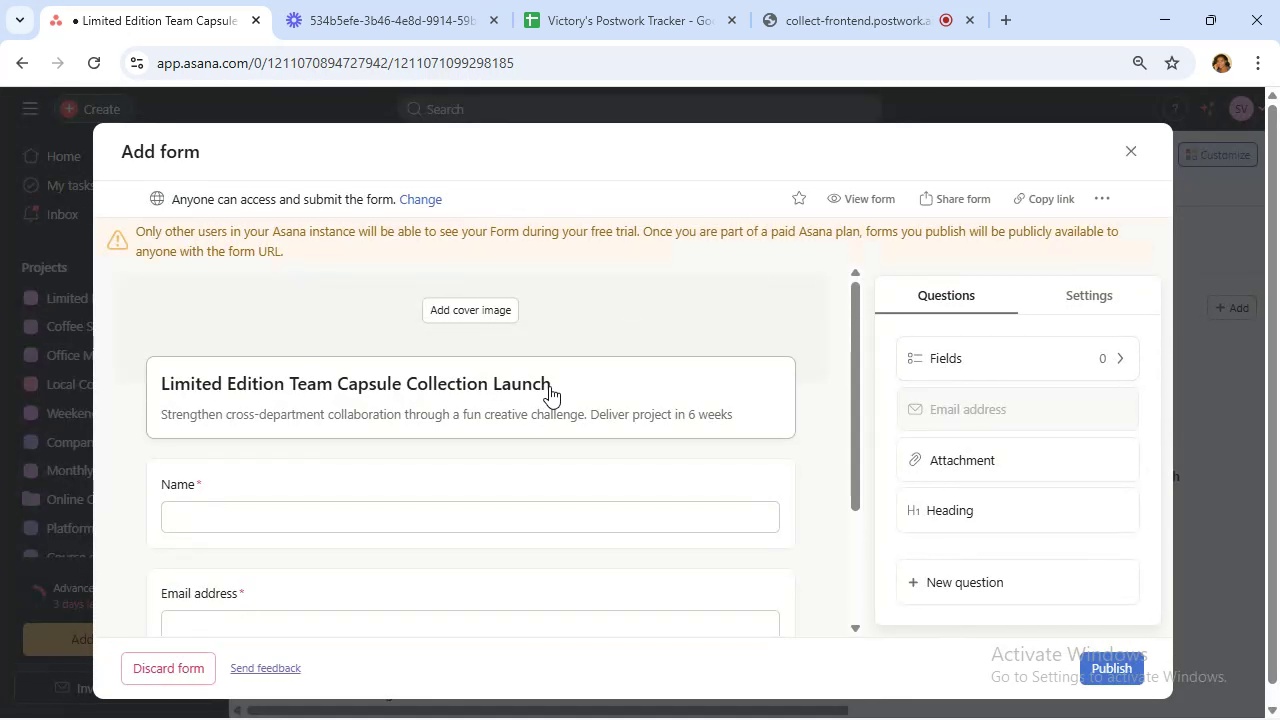 
left_click([562, 381])
 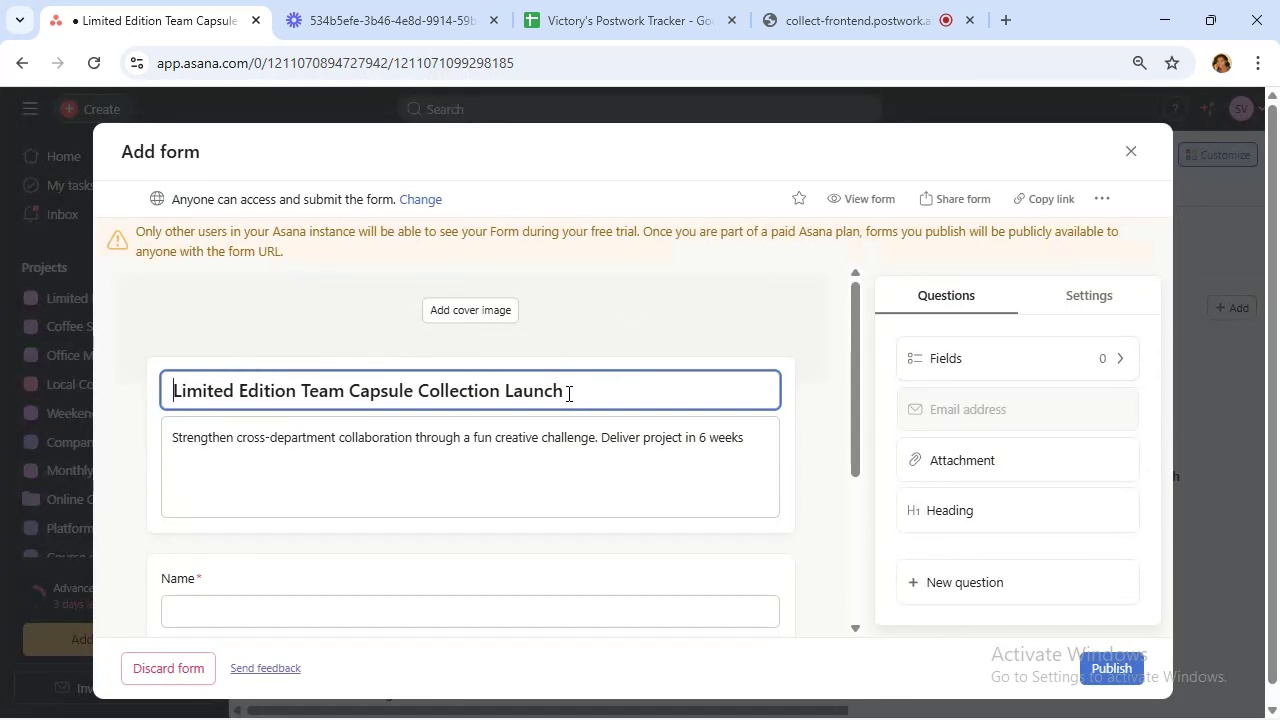 
left_click_drag(start_coordinate=[567, 393], to_coordinate=[28, 353])
 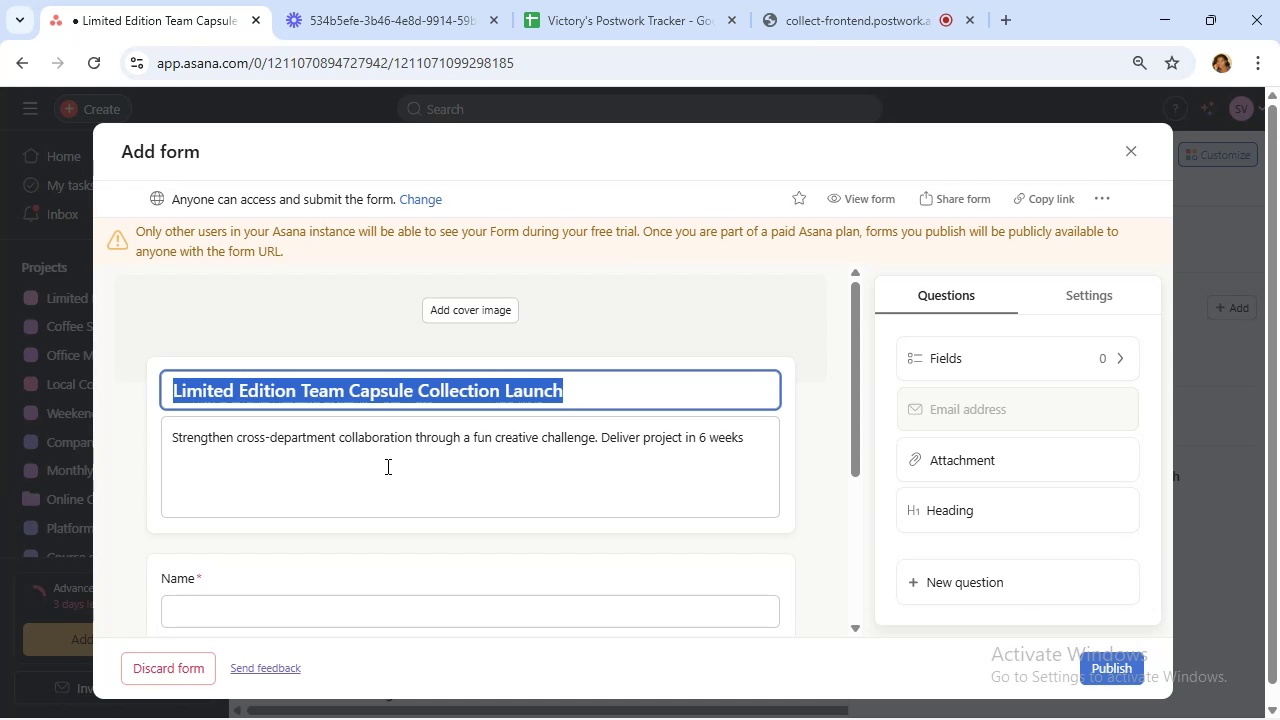 
wait(11.6)
 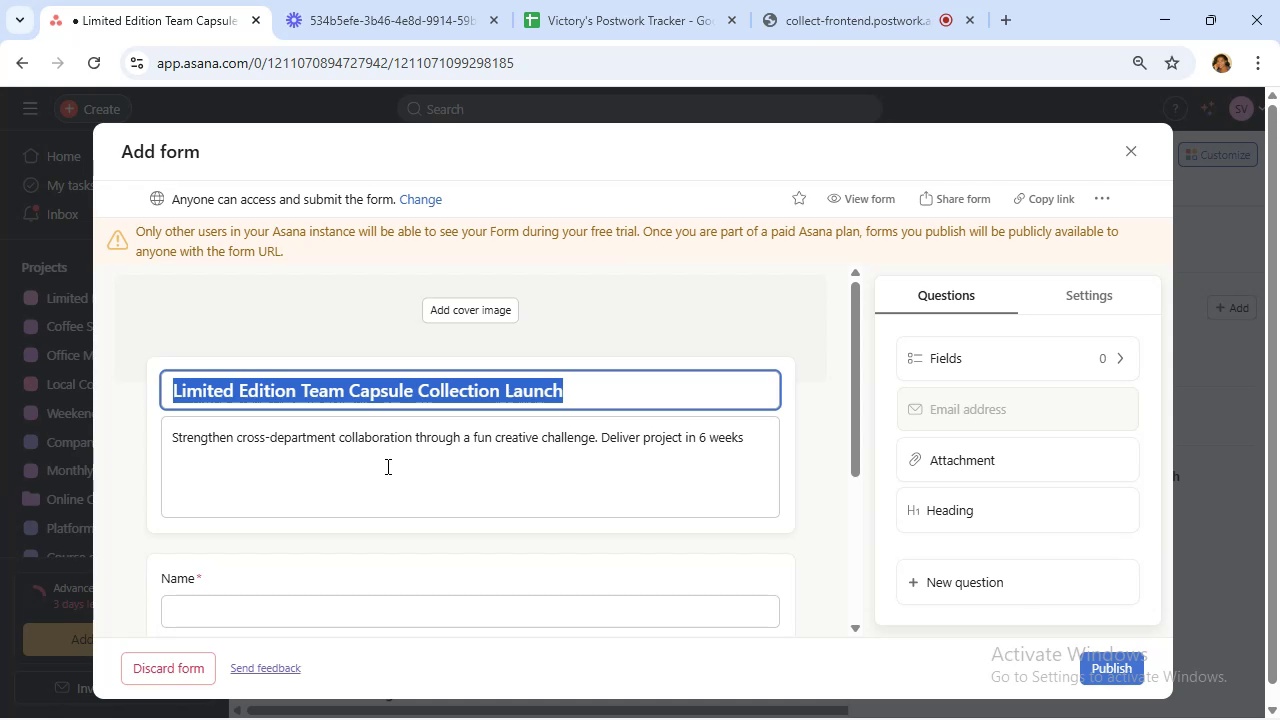 
type(Post Launch Feedback Form)
 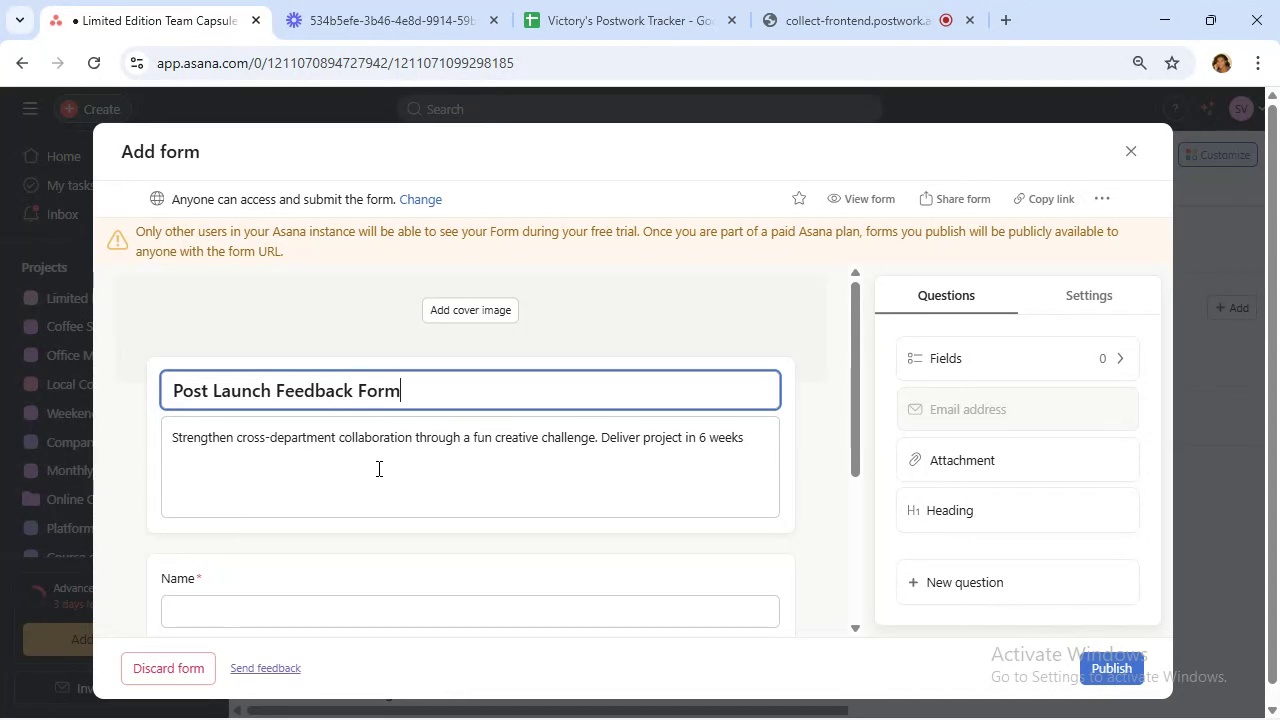 
wait(9.98)
 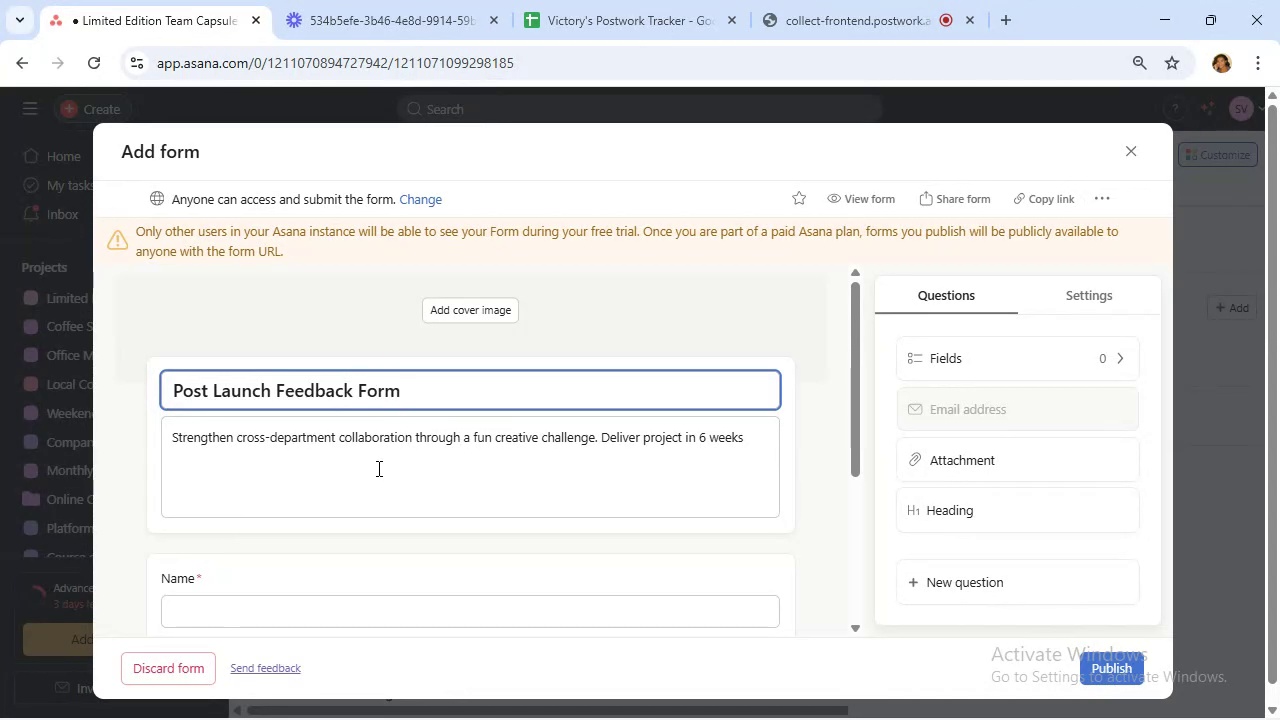 
scroll: coordinate [378, 458], scroll_direction: down, amount: 1.0
 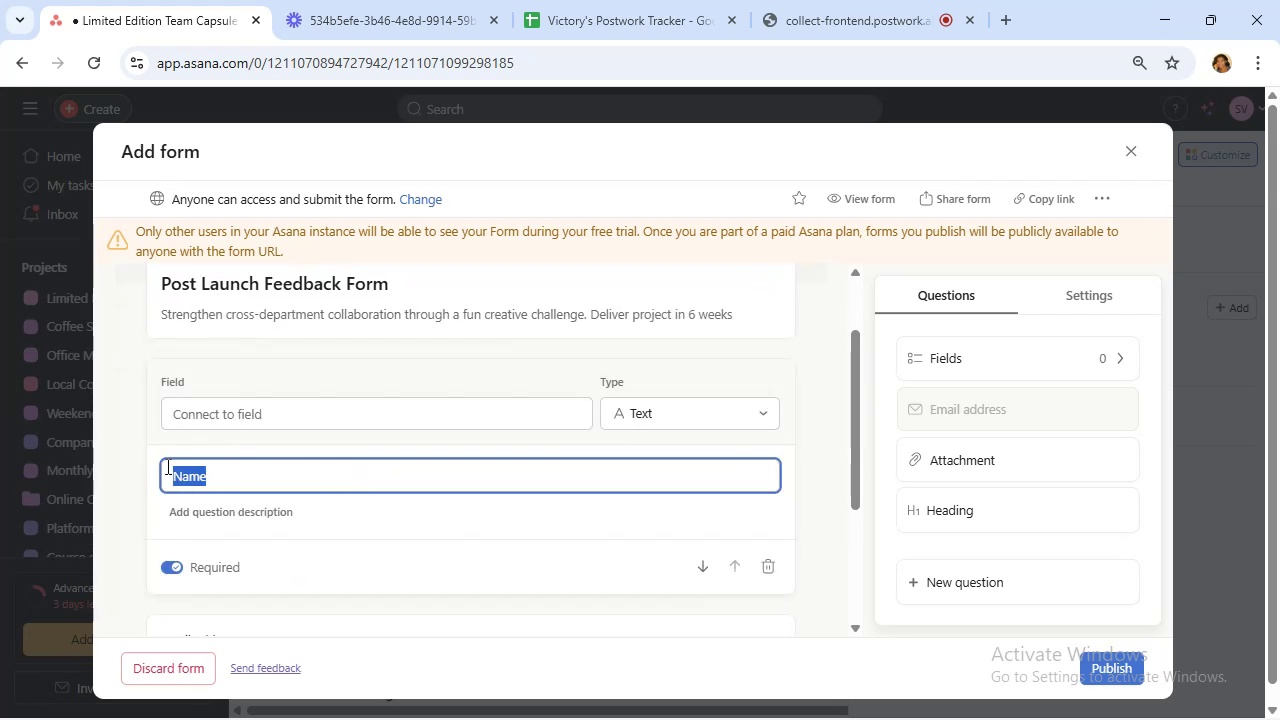 
left_click([168, 468])
 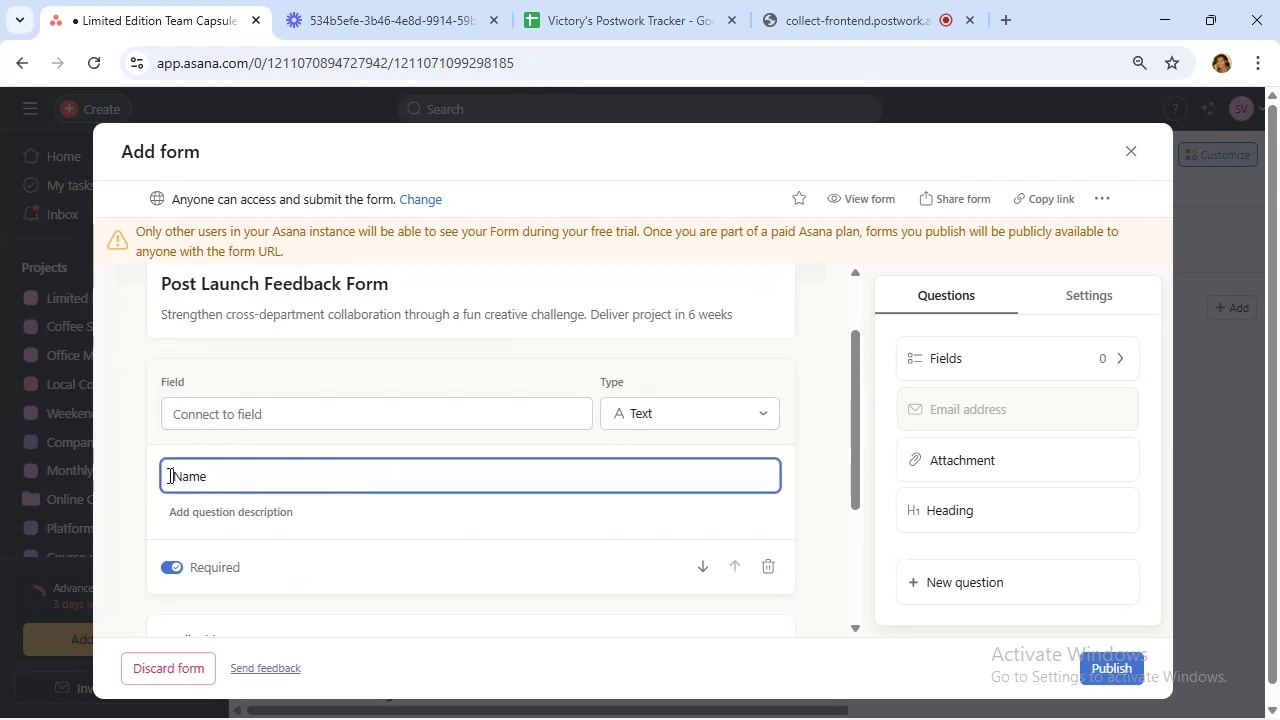 
type(Full )
 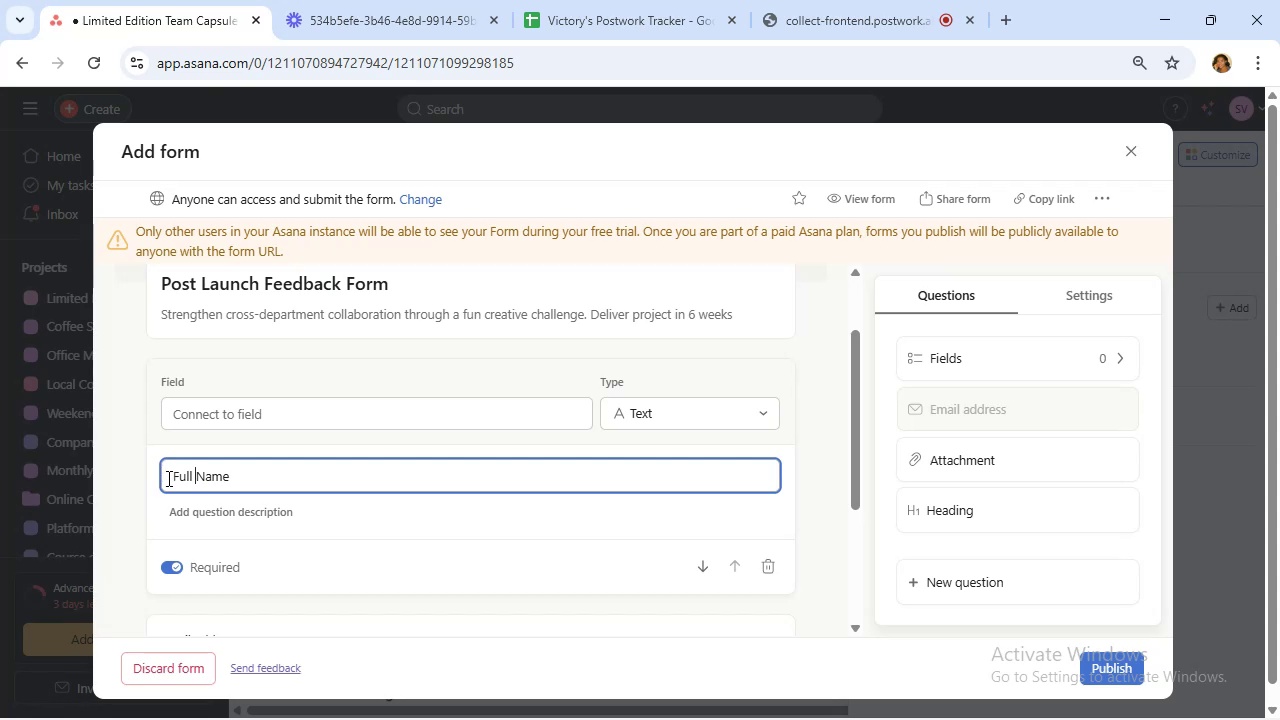 
wait(15.69)
 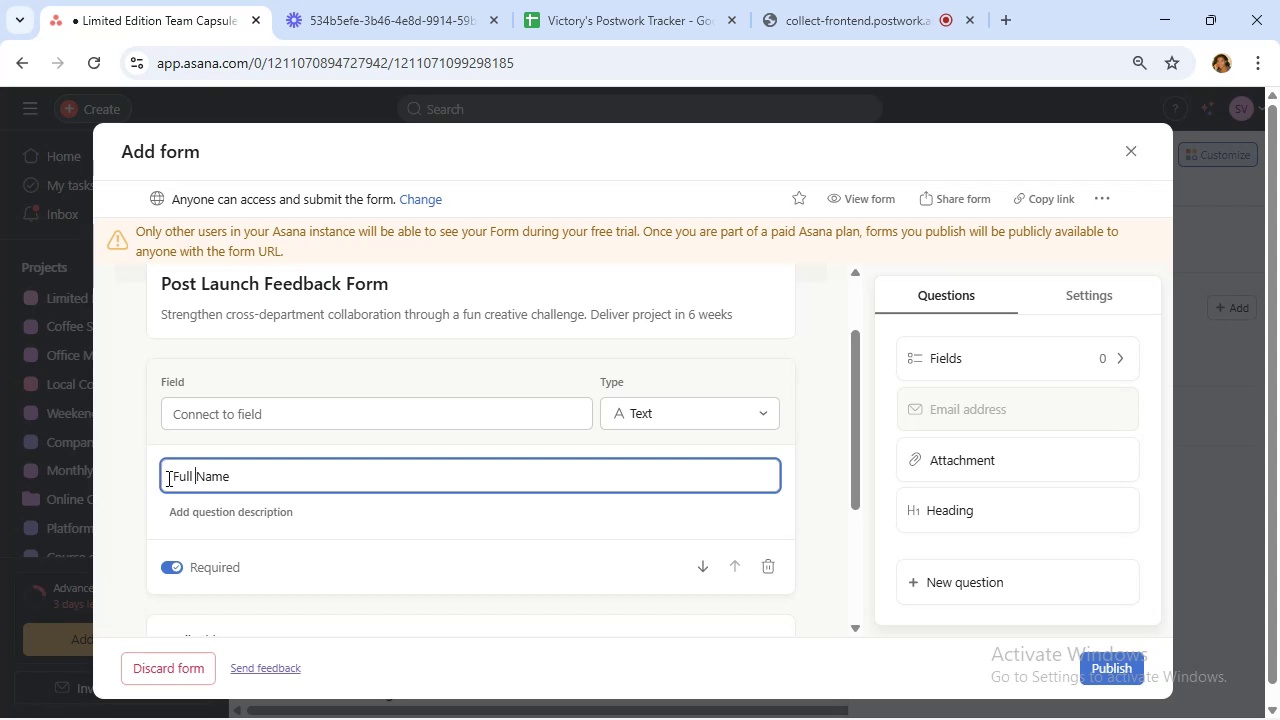 
scroll: coordinate [350, 499], scroll_direction: down, amount: 2.0
 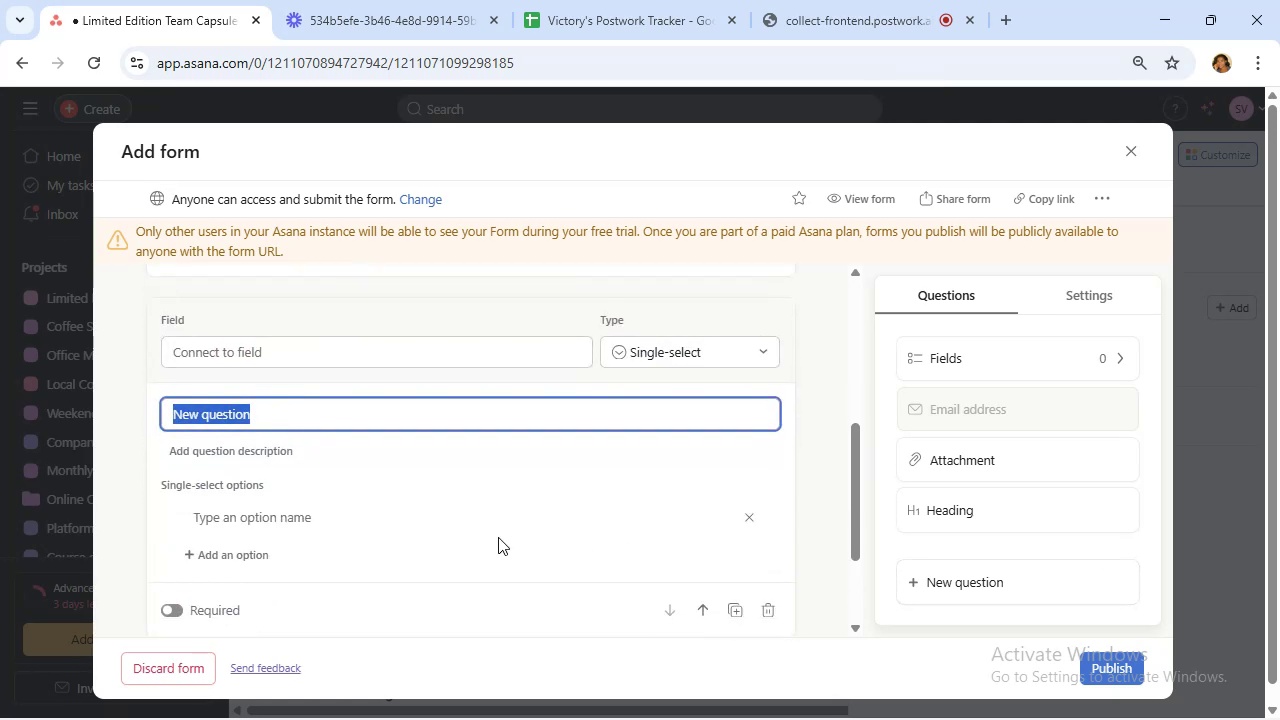 
wait(16.08)
 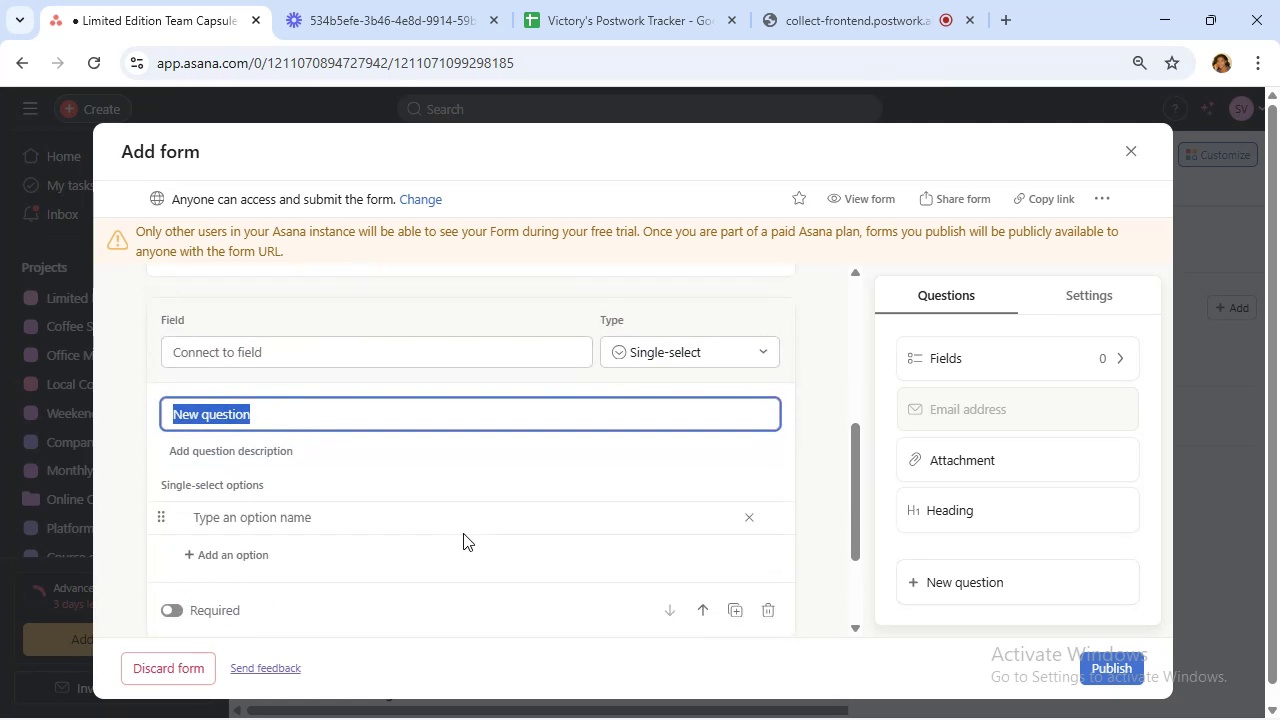 
type(How Would )
 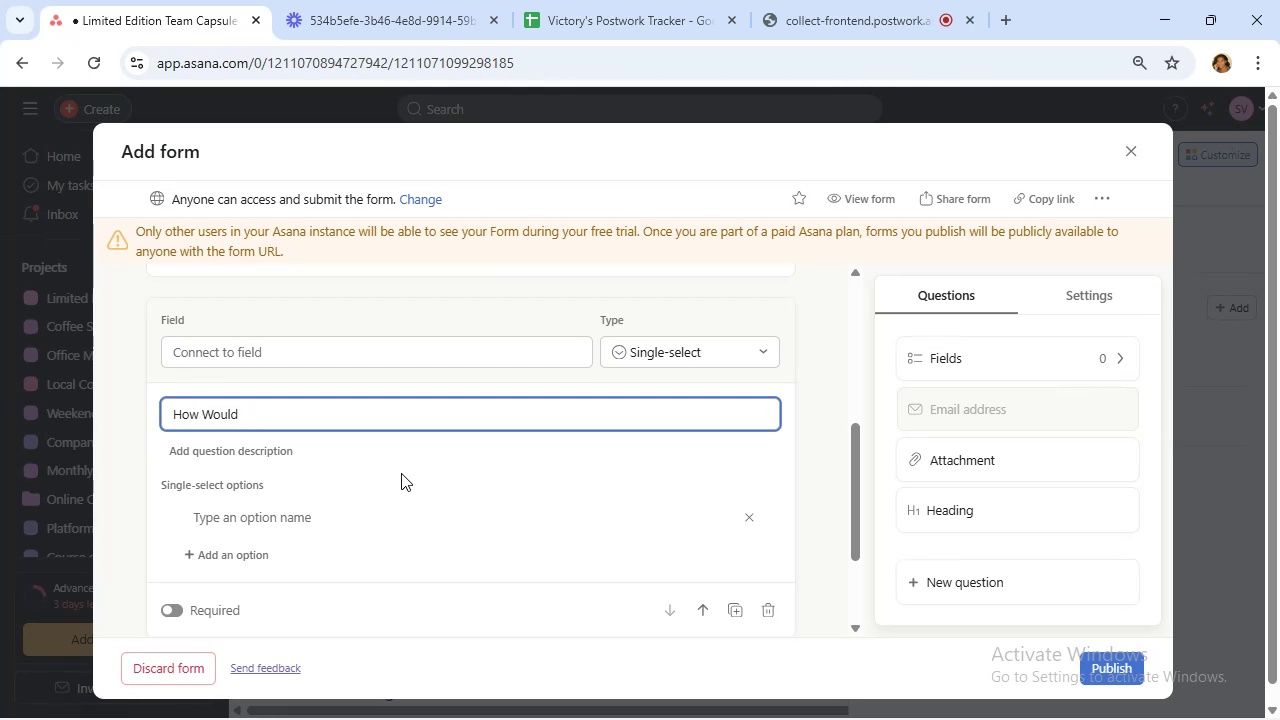 
wait(5.01)
 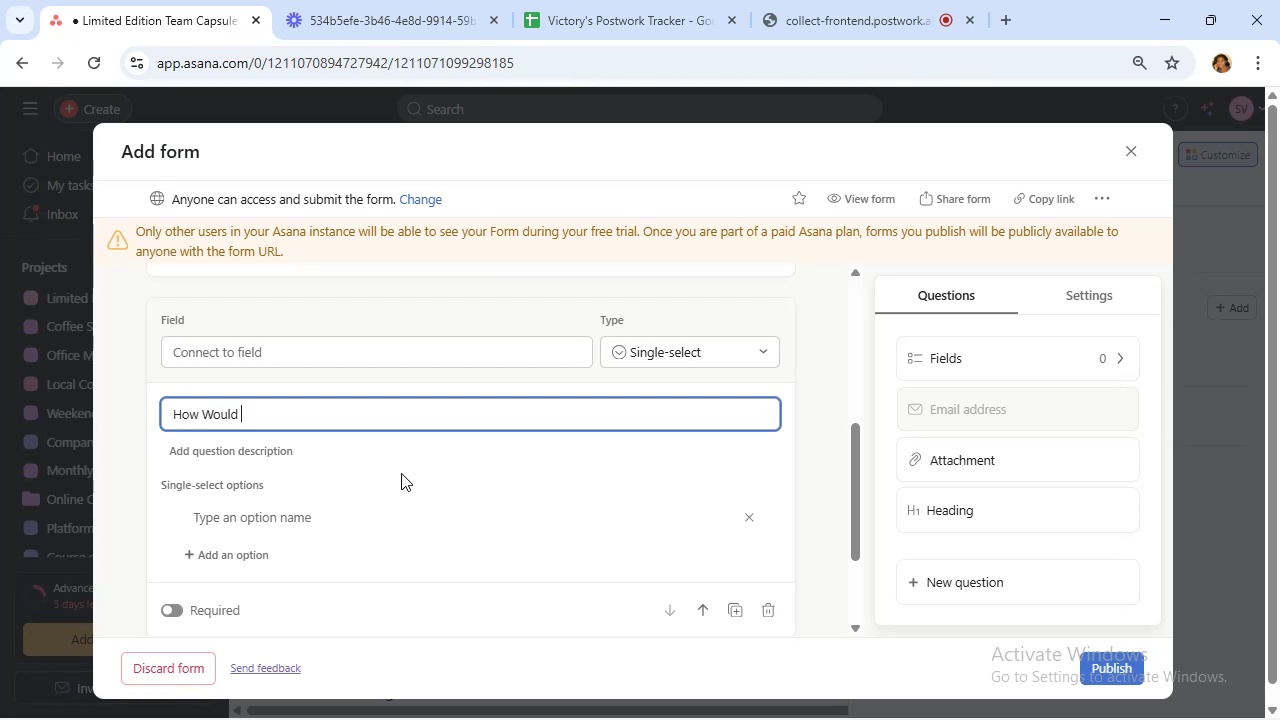 
type(you rate )
 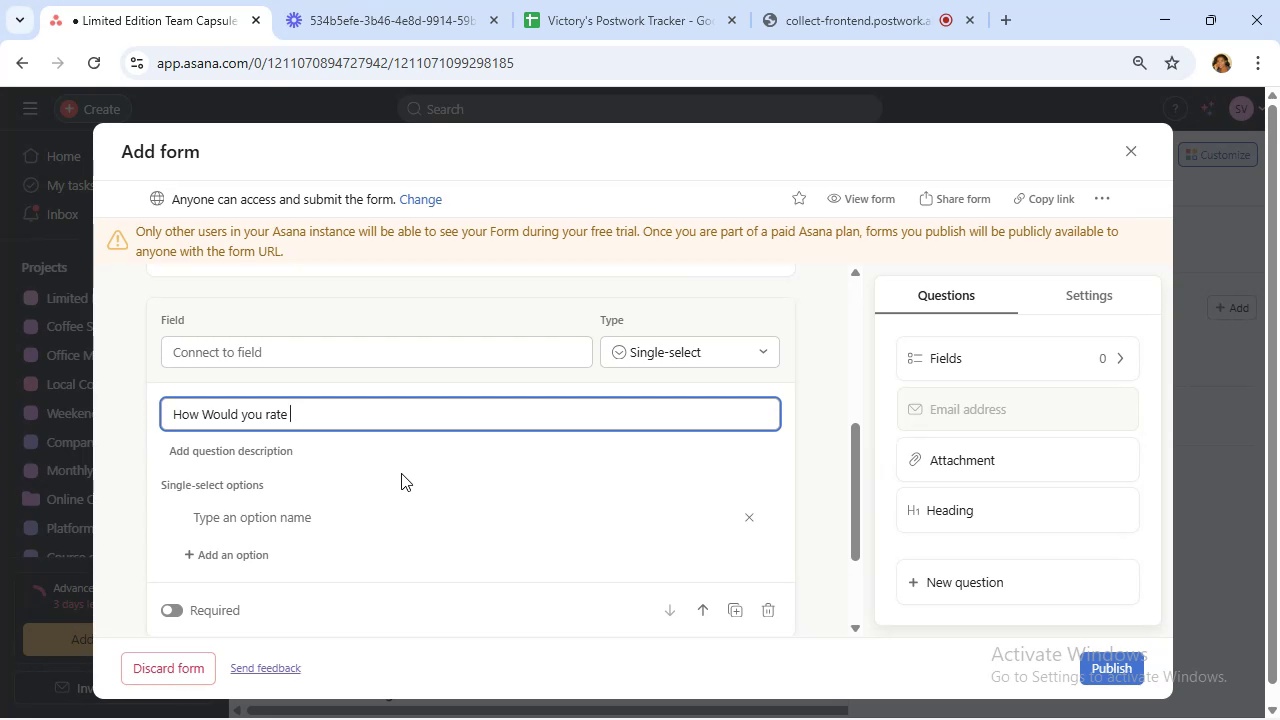 
wait(10.45)
 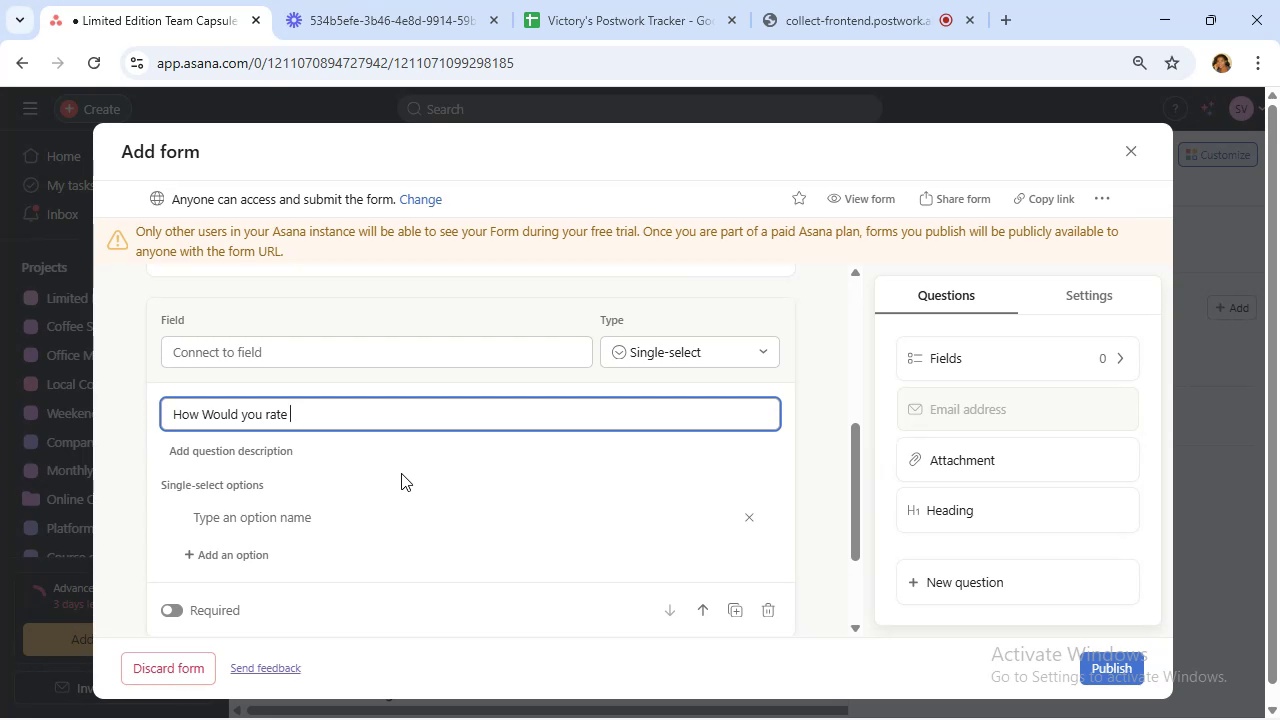 
type(the overll capsule)
 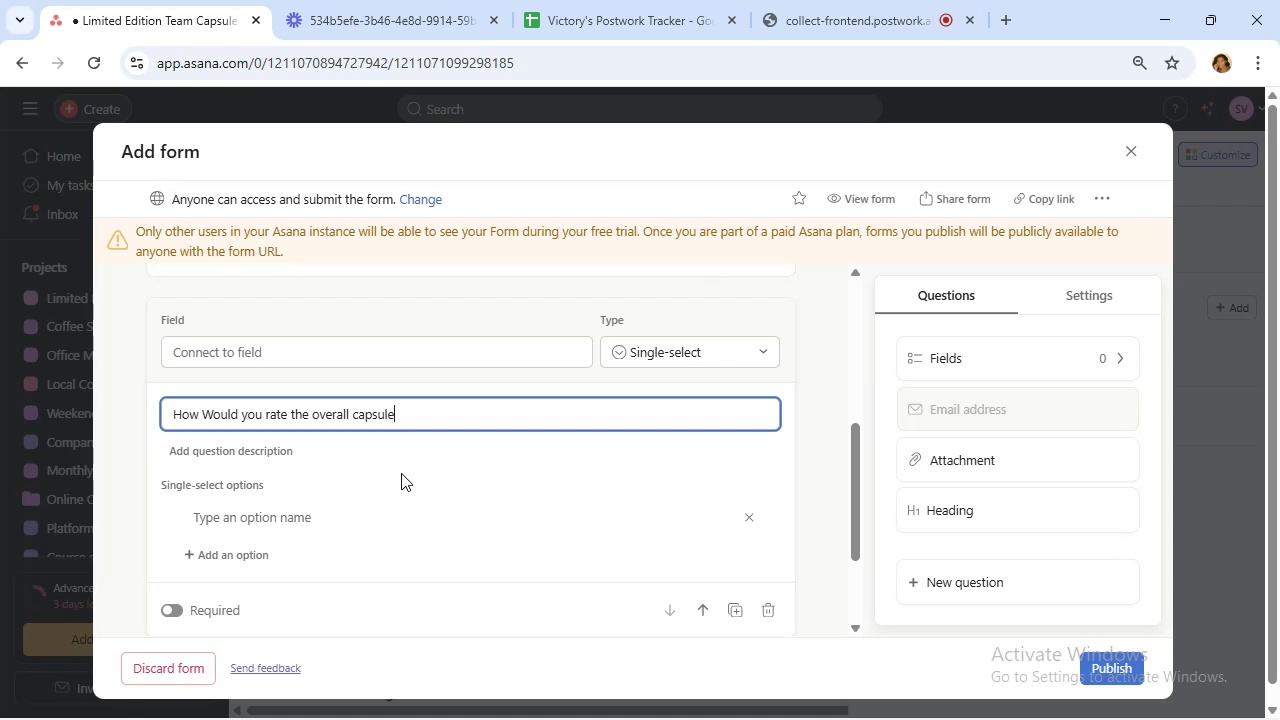 
key(Space)
 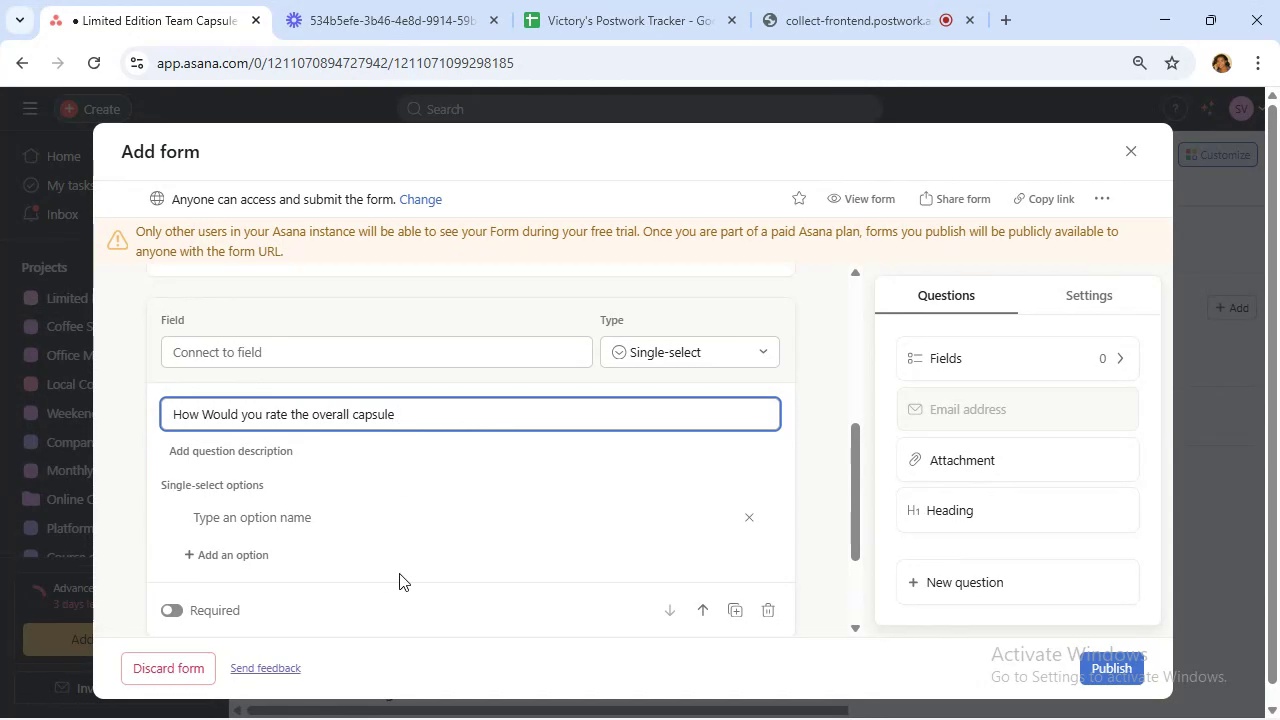 
wait(15.59)
 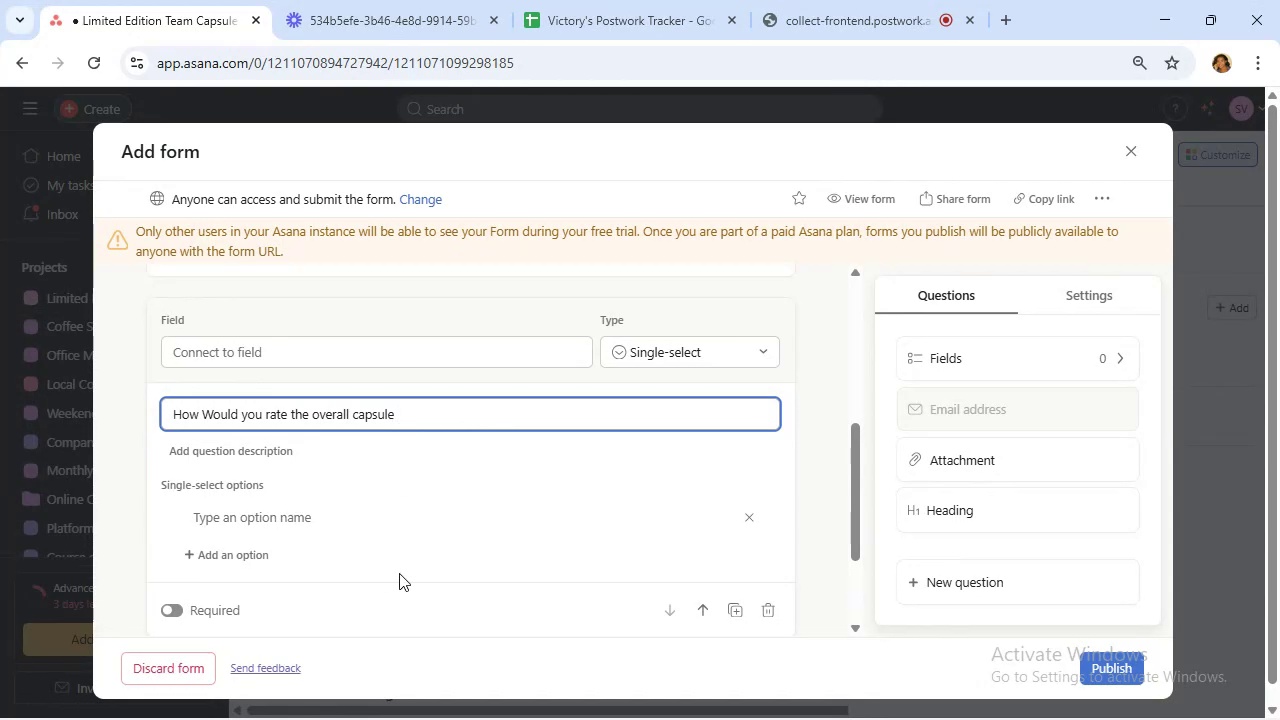 
type(collection )
 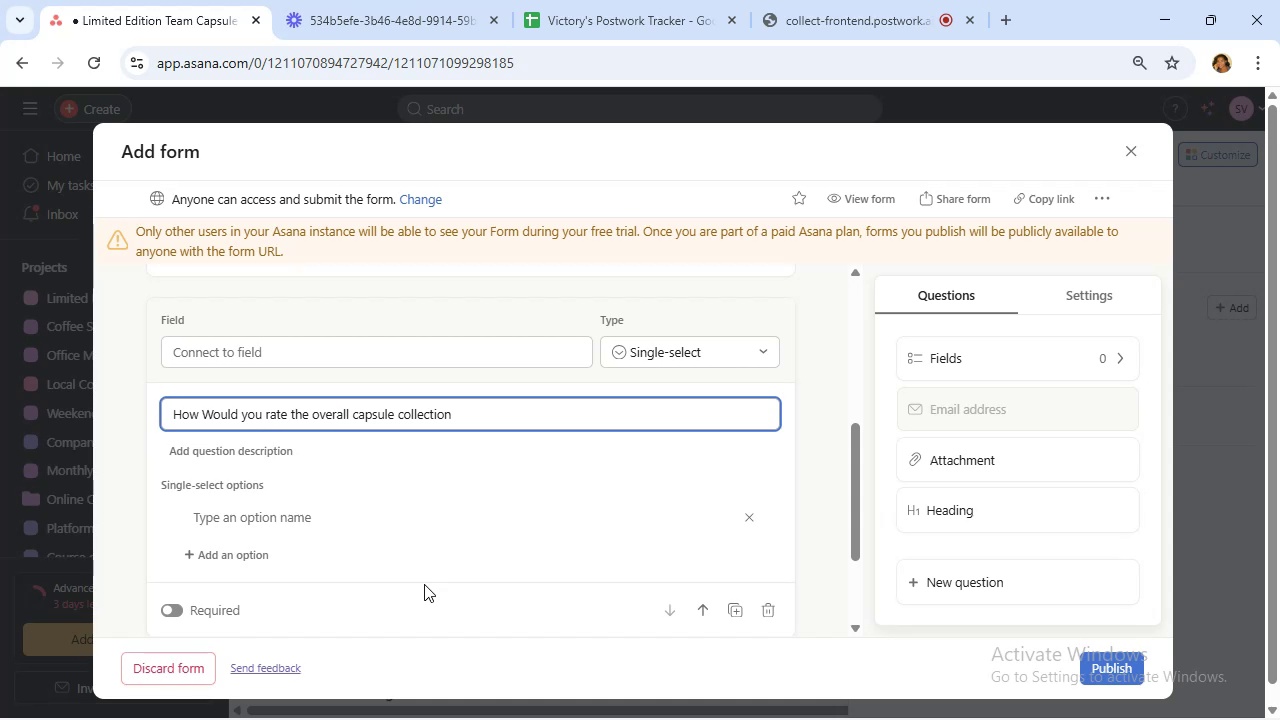 
wait(15.31)
 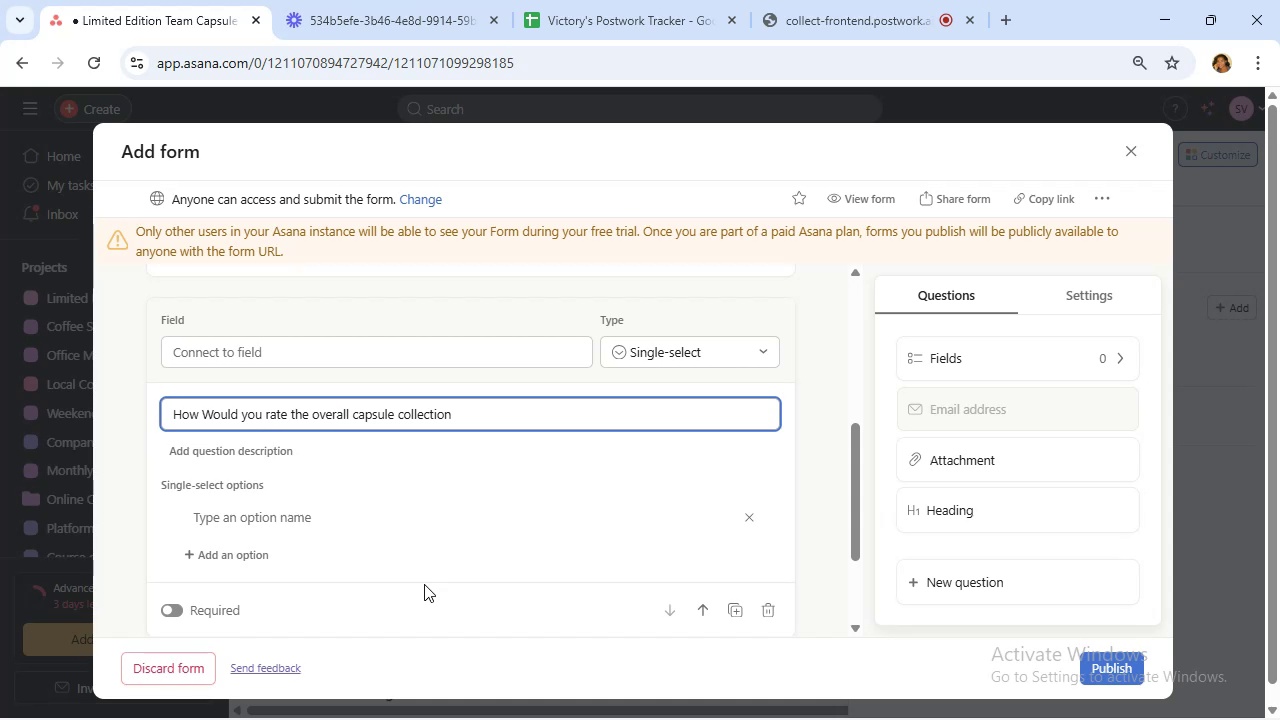 
type(project?)
 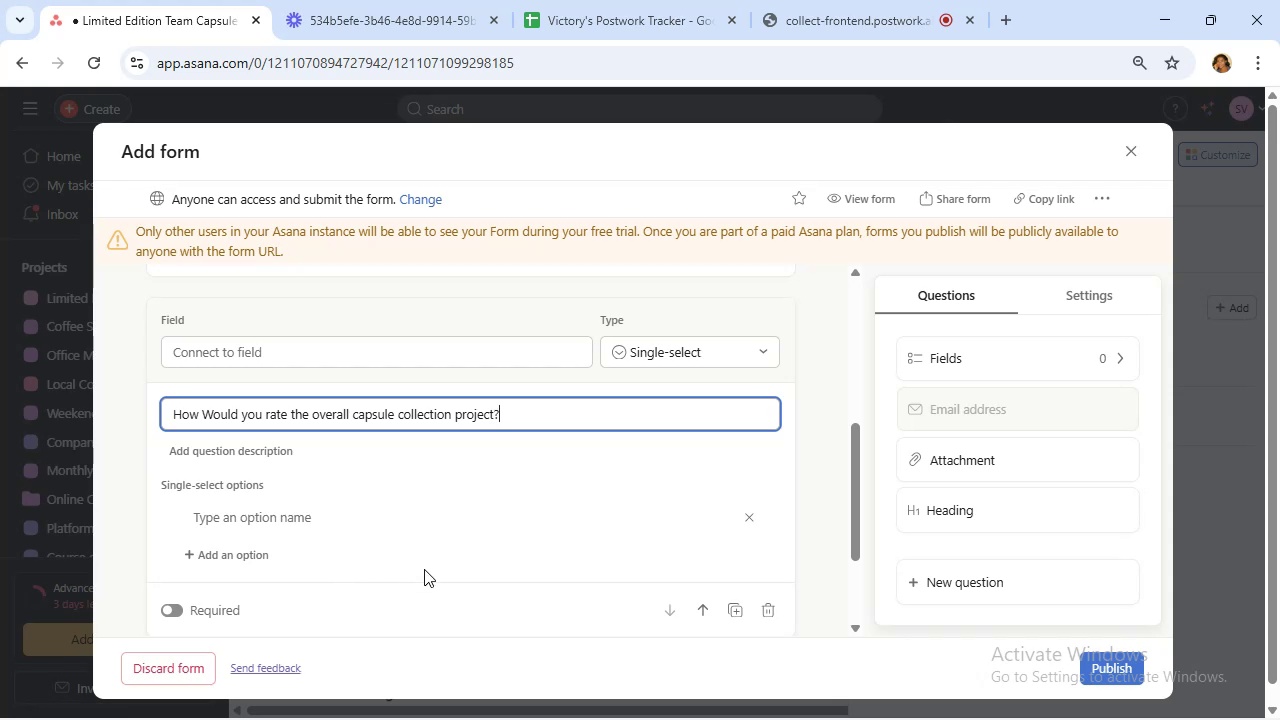 
wait(21.18)
 